 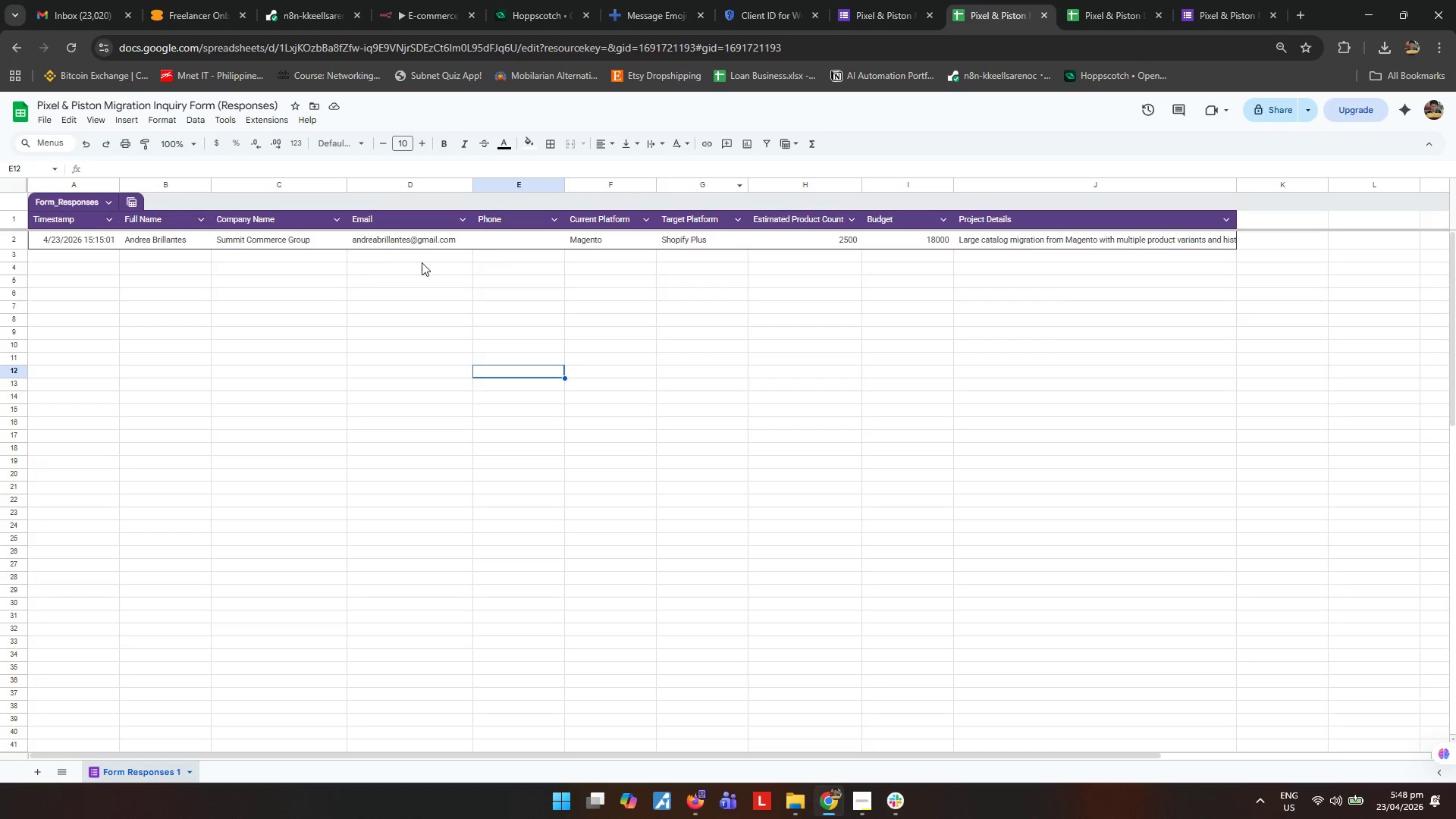 
left_click([512, 243])
 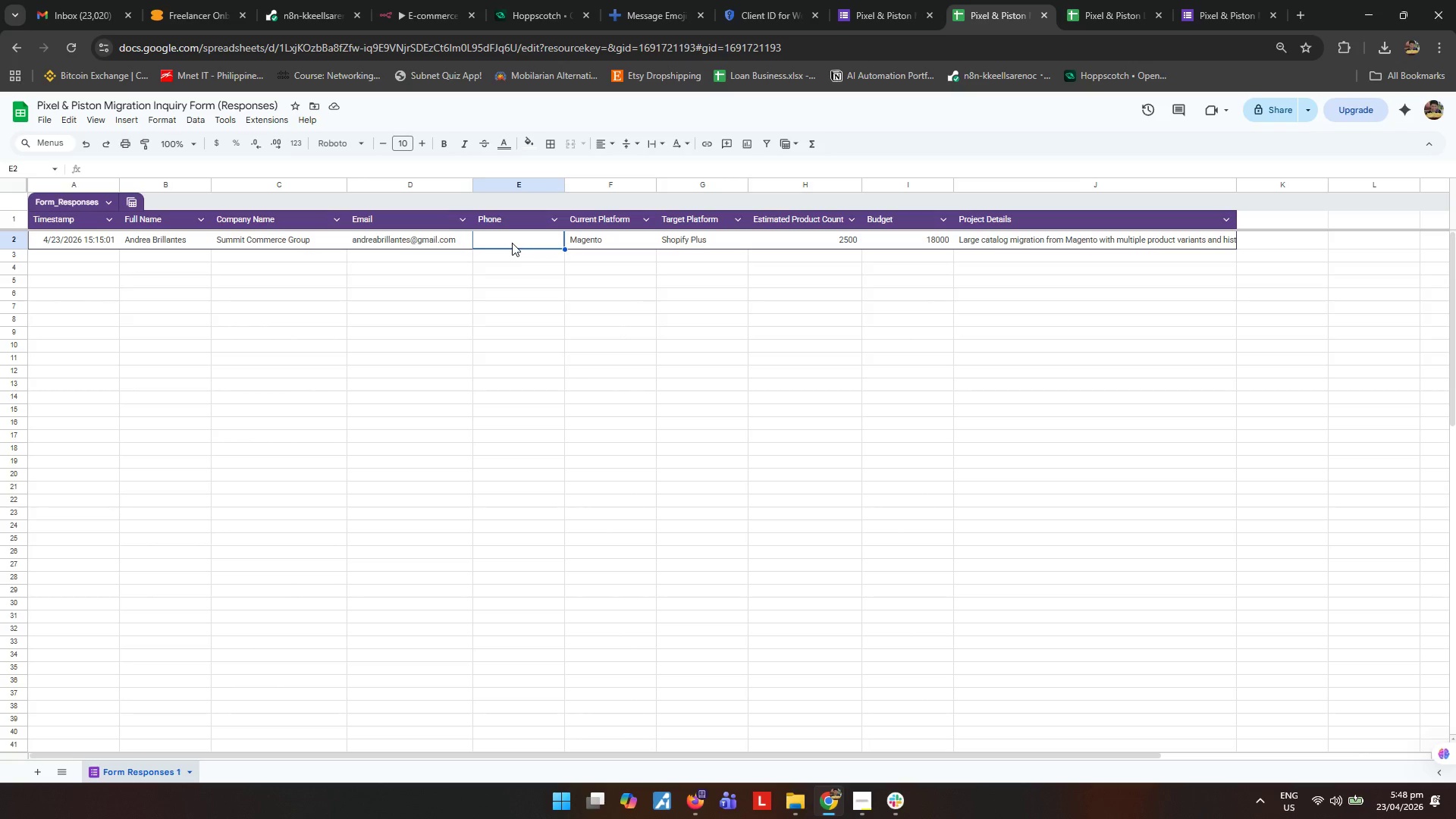 
type(09171234567)
 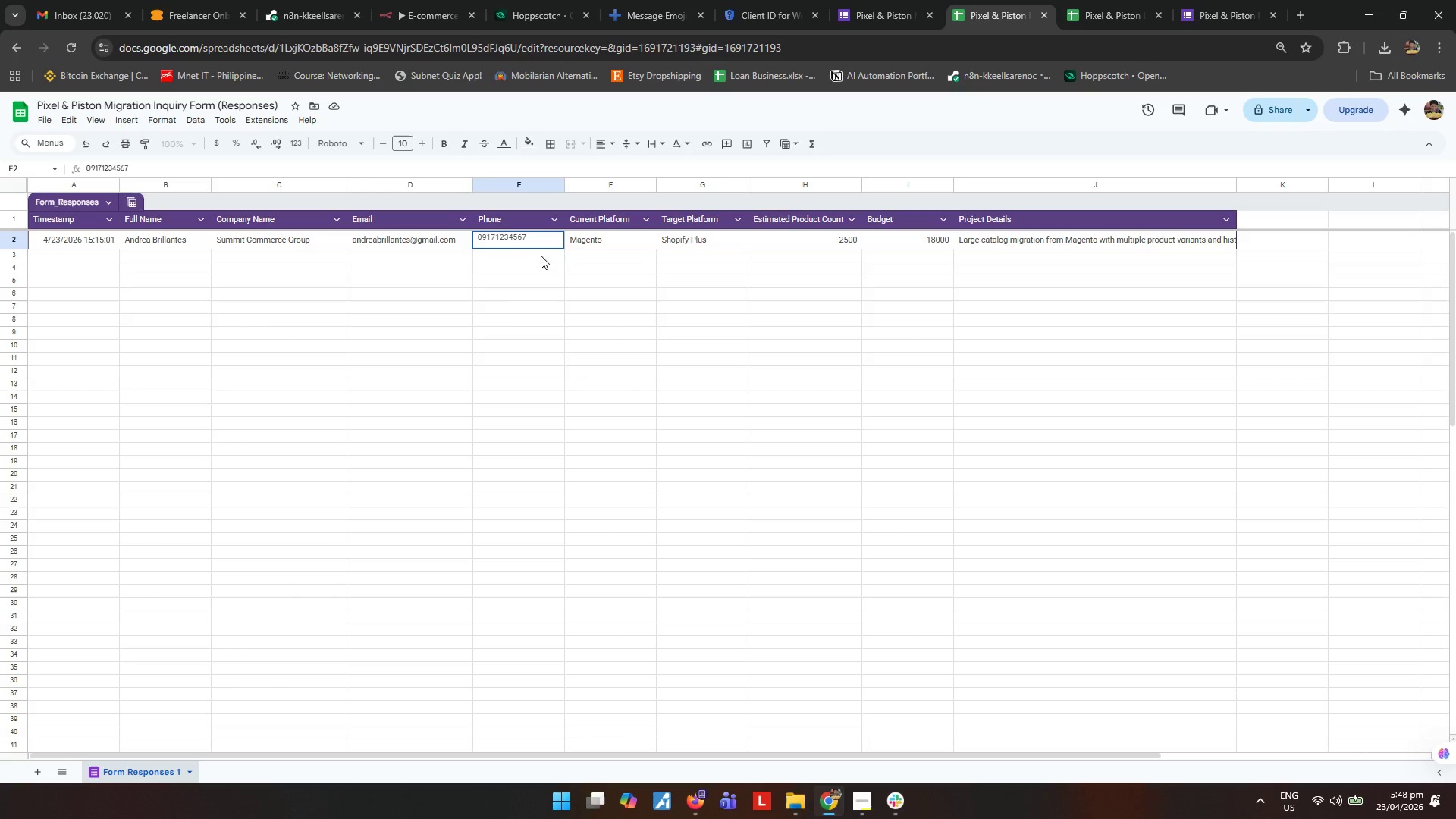 
left_click([509, 404])
 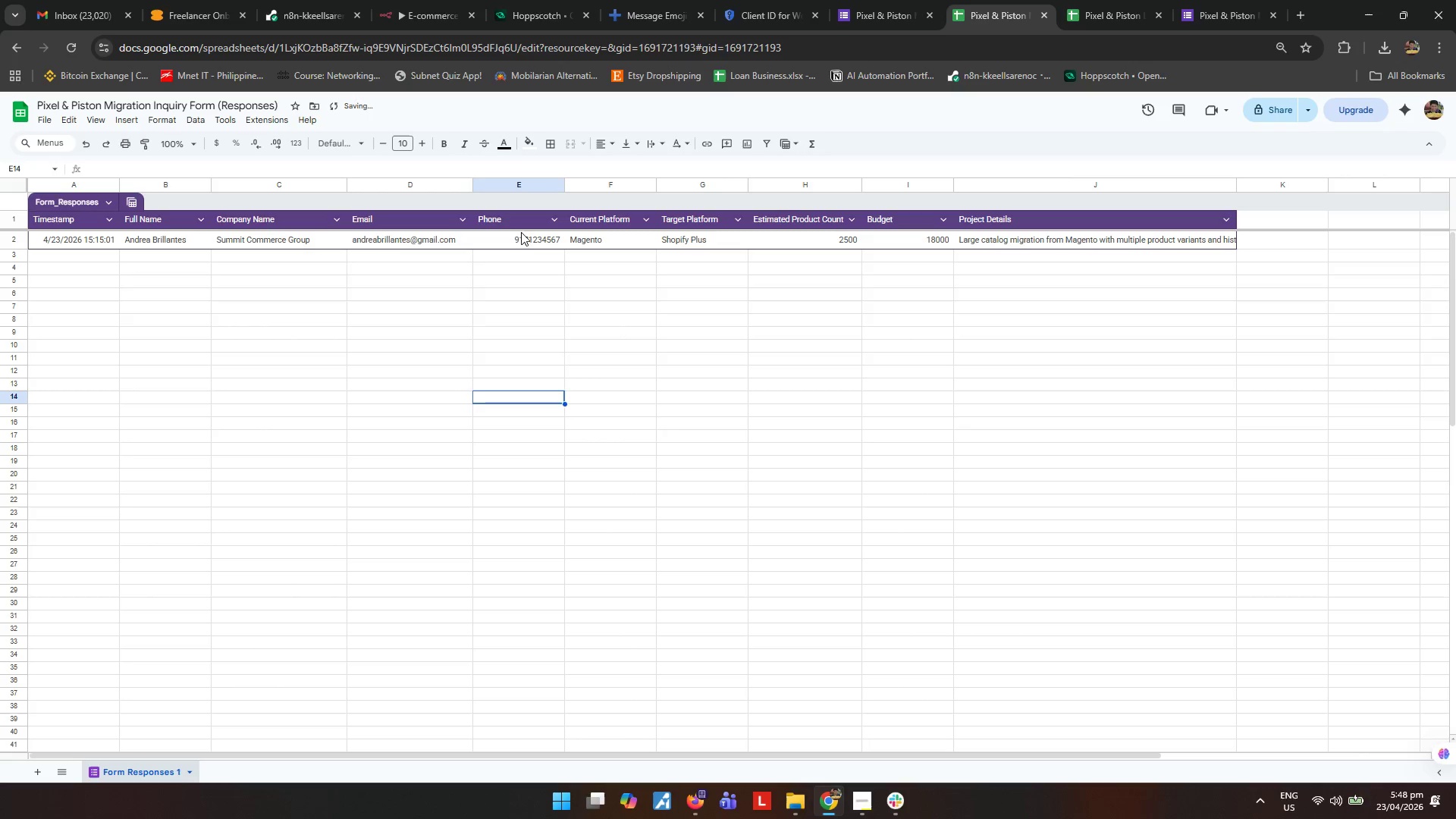 
left_click([519, 218])
 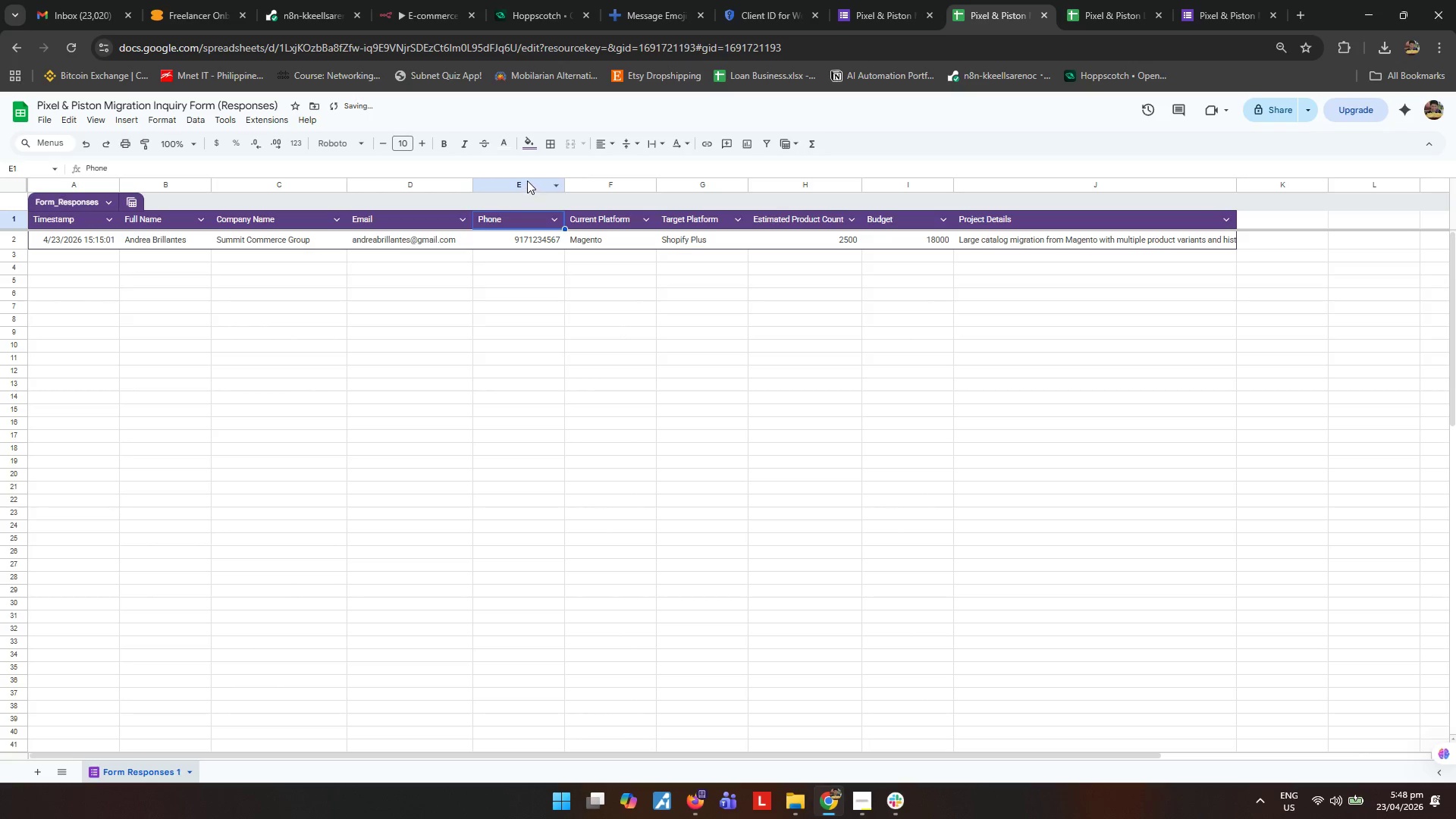 
left_click([528, 180])
 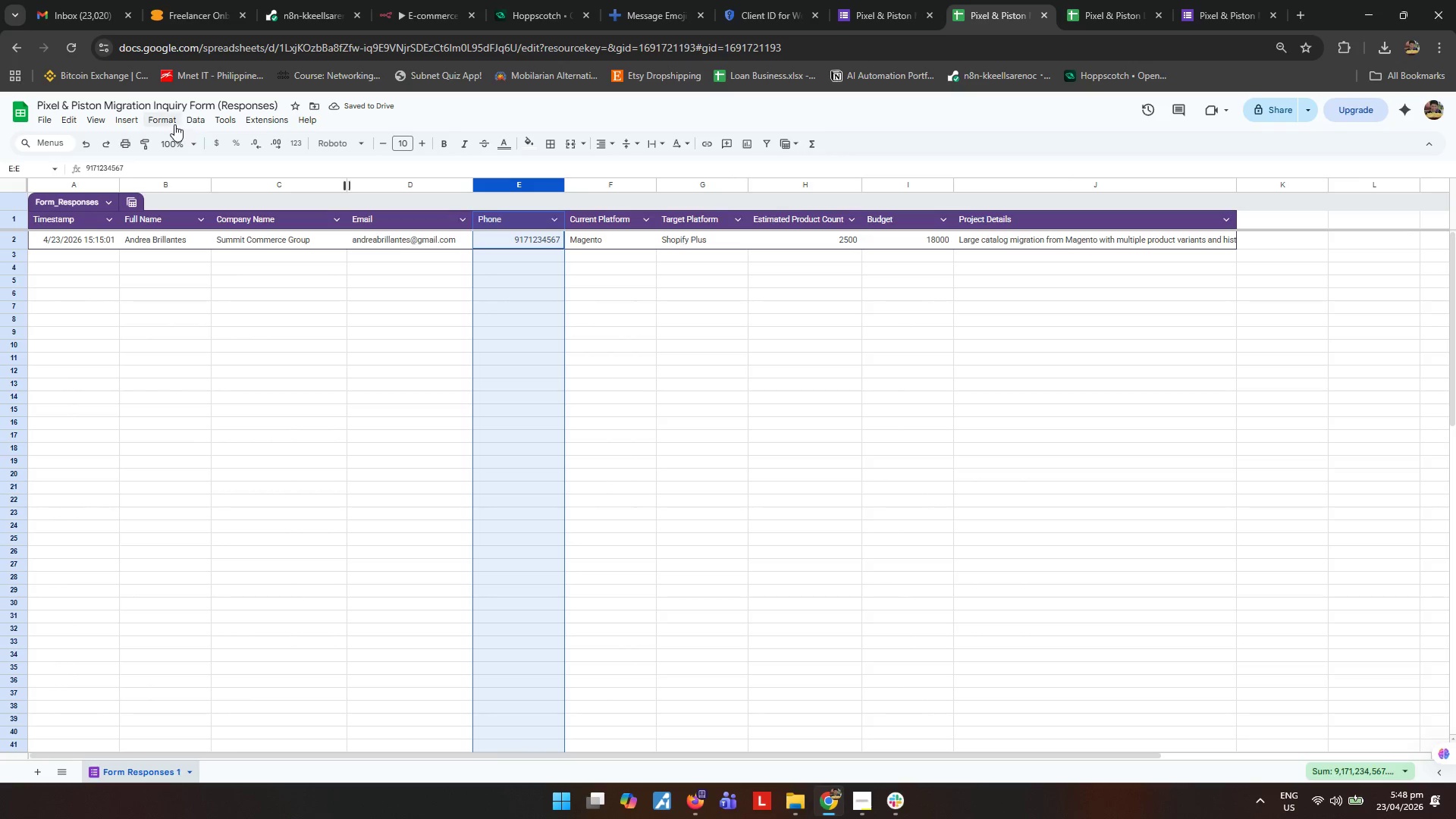 
left_click([172, 122])
 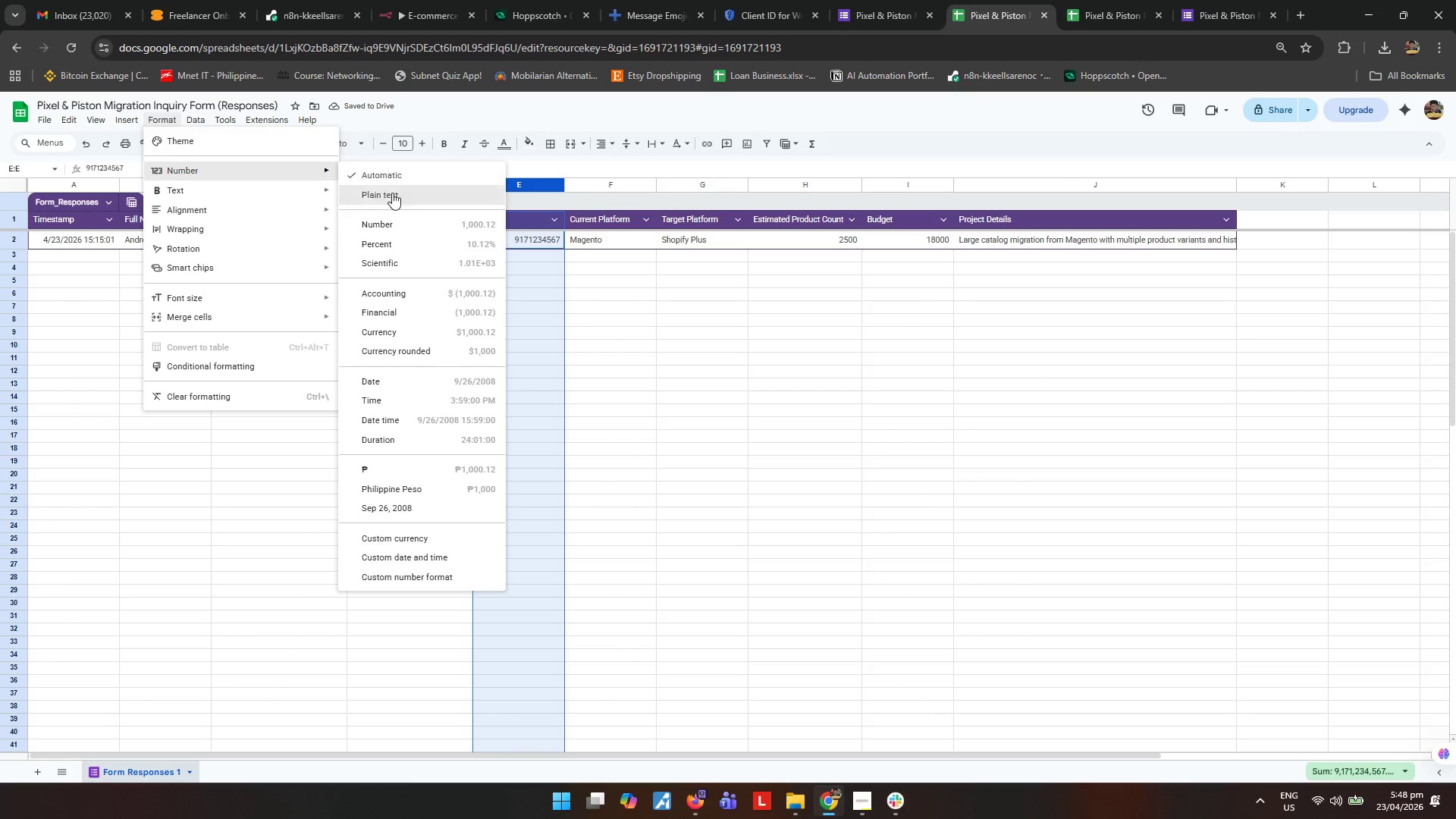 
left_click([411, 202])
 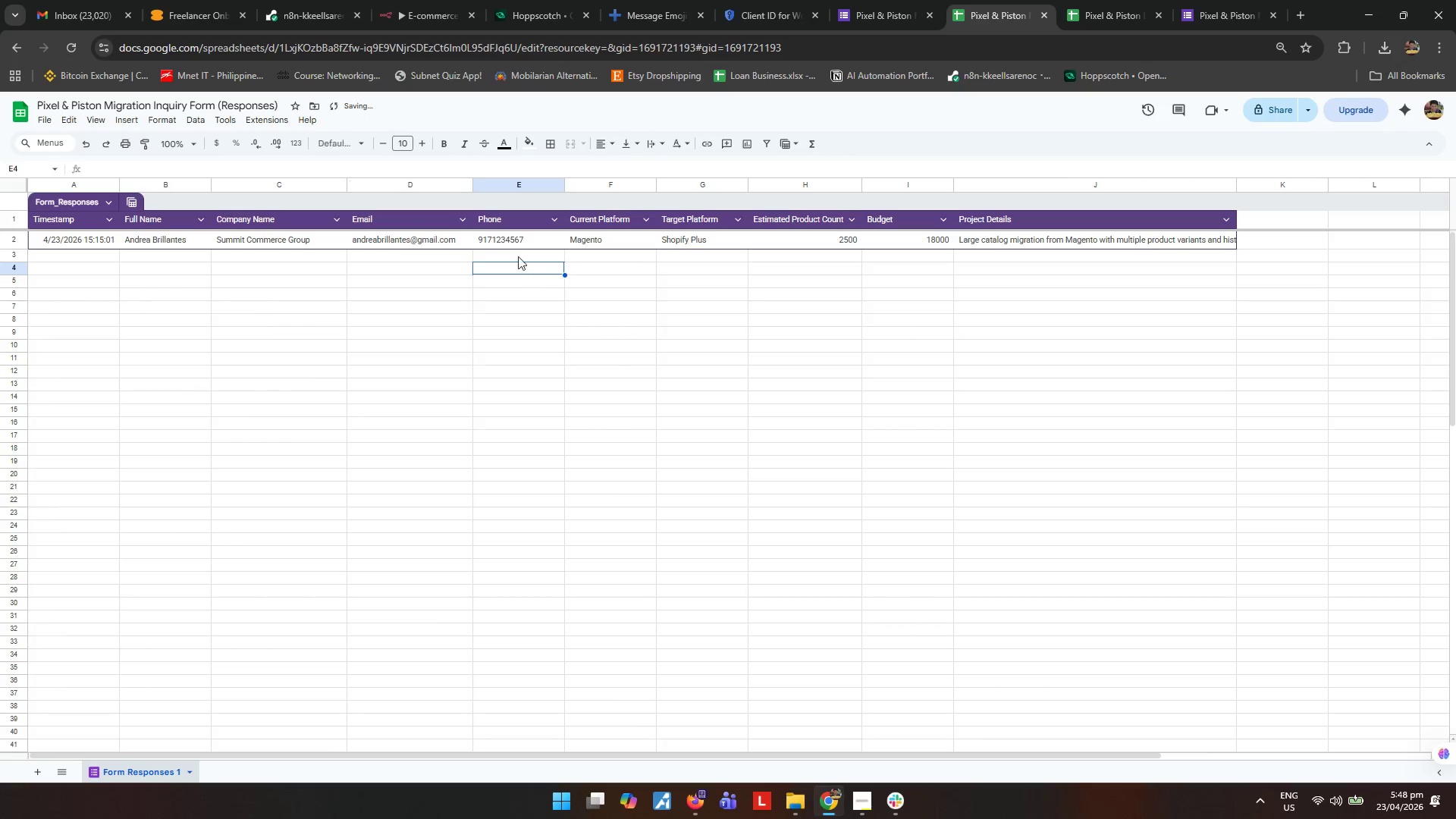 
double_click([517, 242])
 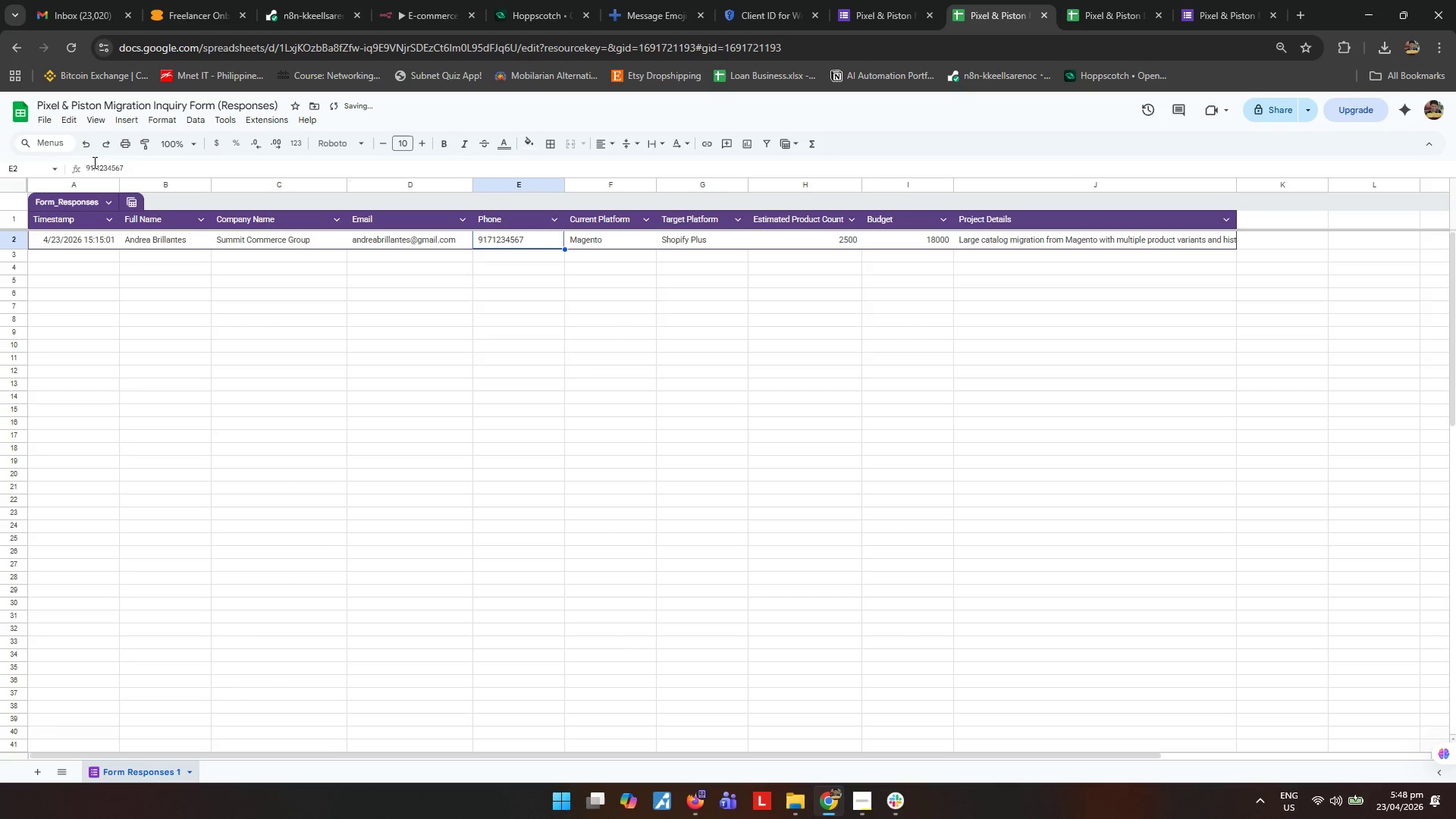 
left_click_drag(start_coordinate=[91, 162], to_coordinate=[86, 161])
 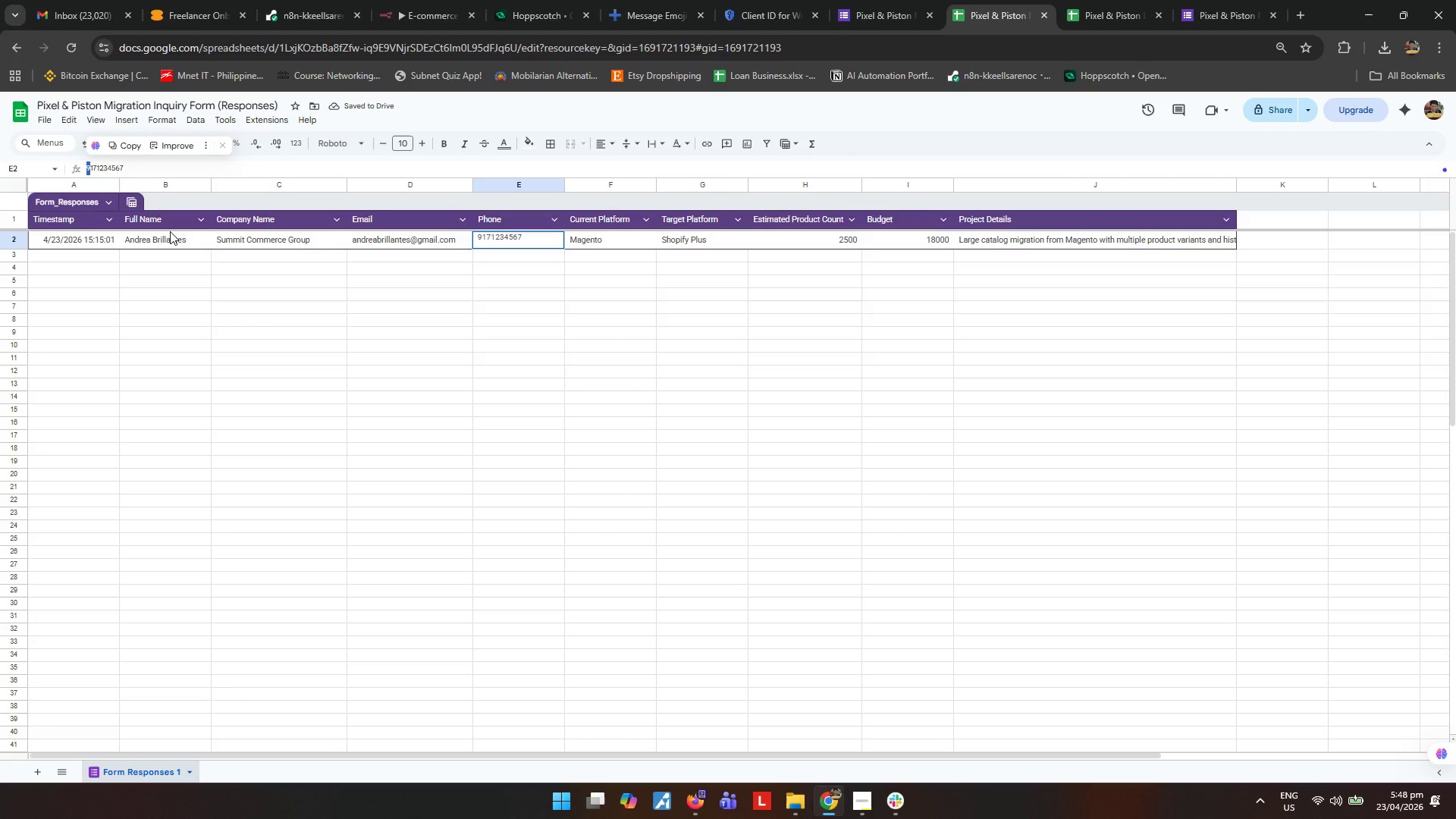 
key(ArrowLeft)
 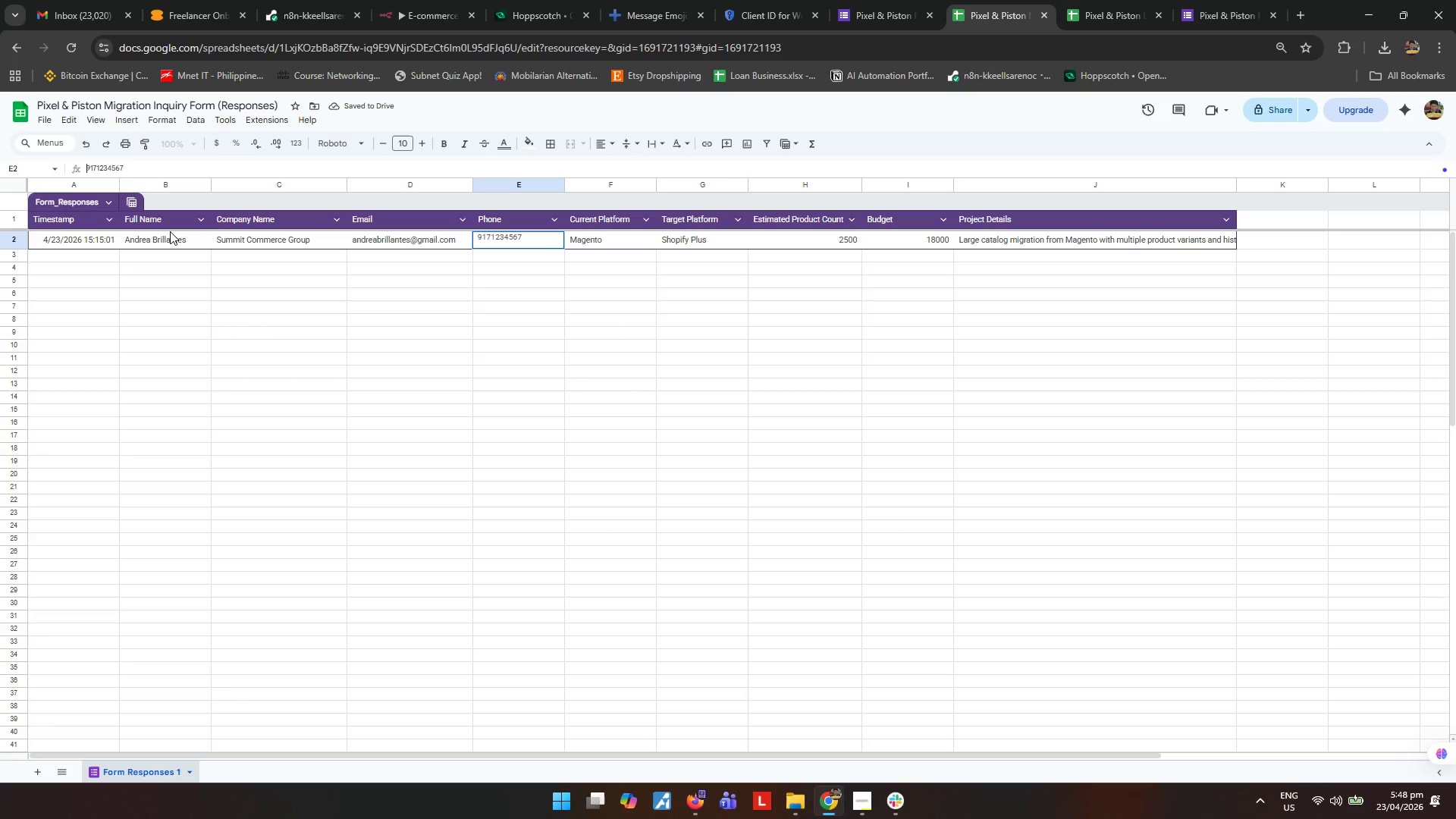 
key(0)
 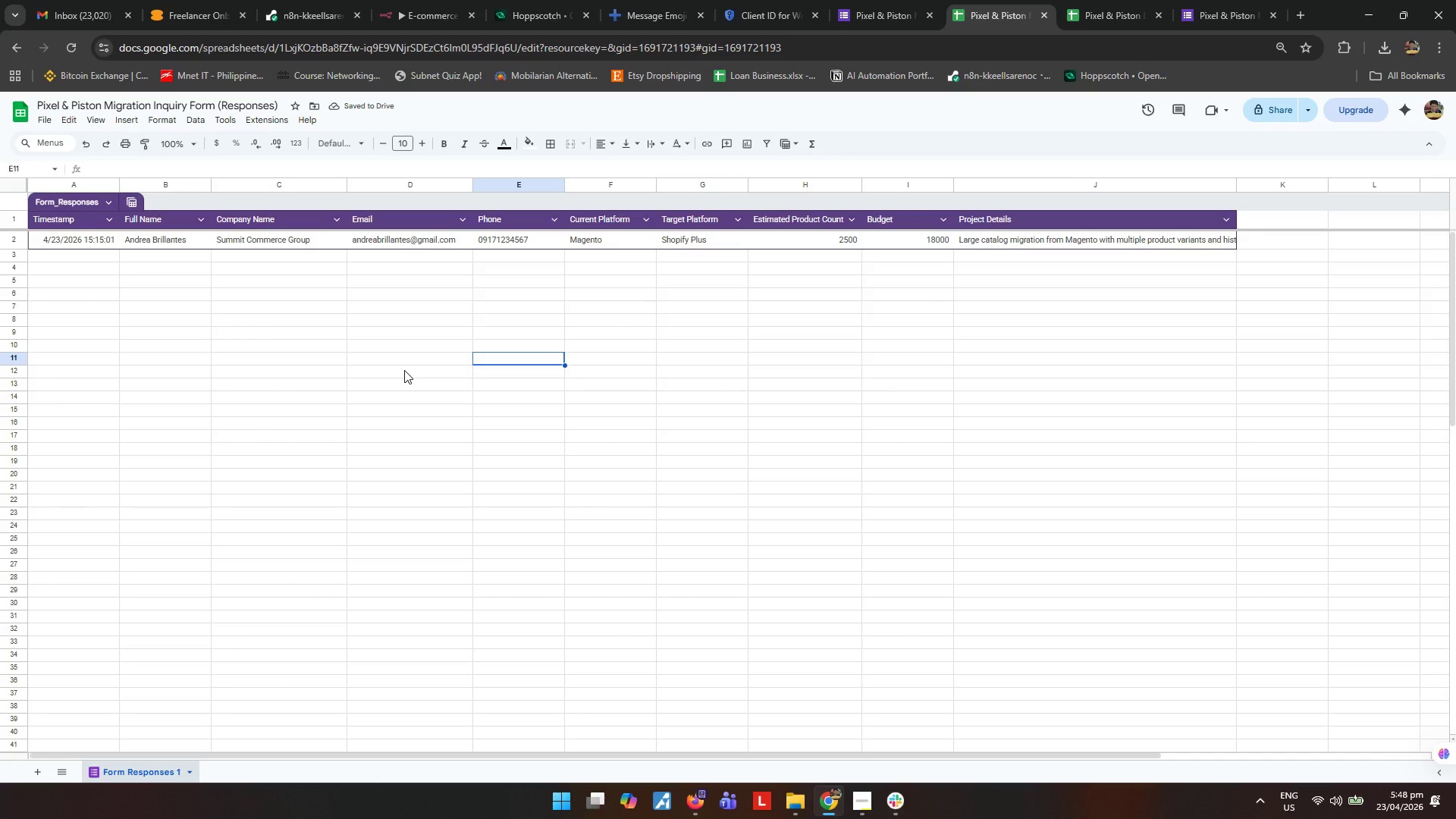 
left_click_drag(start_coordinate=[500, 438], to_coordinate=[492, 442])
 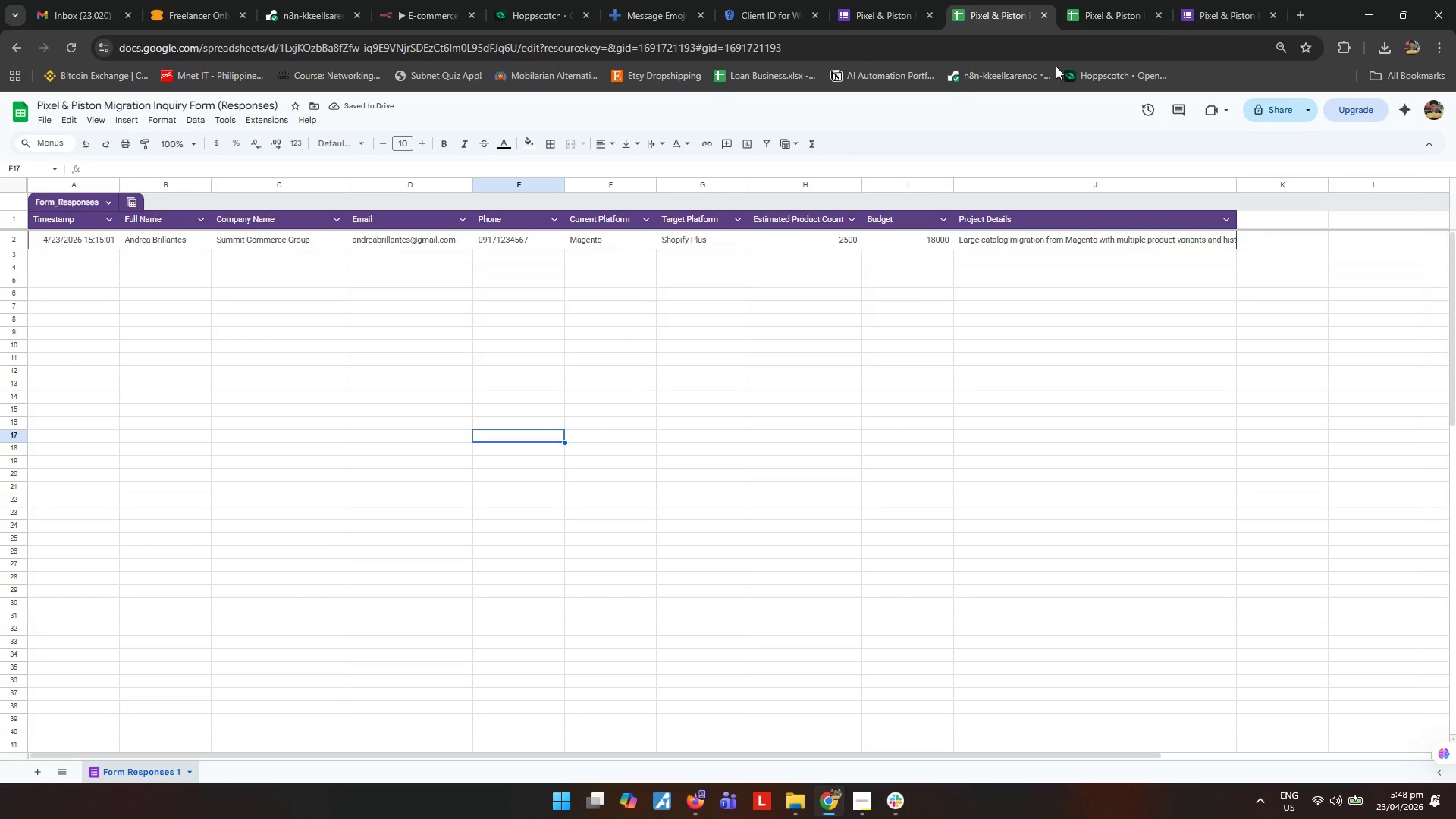 
left_click([1128, 8])
 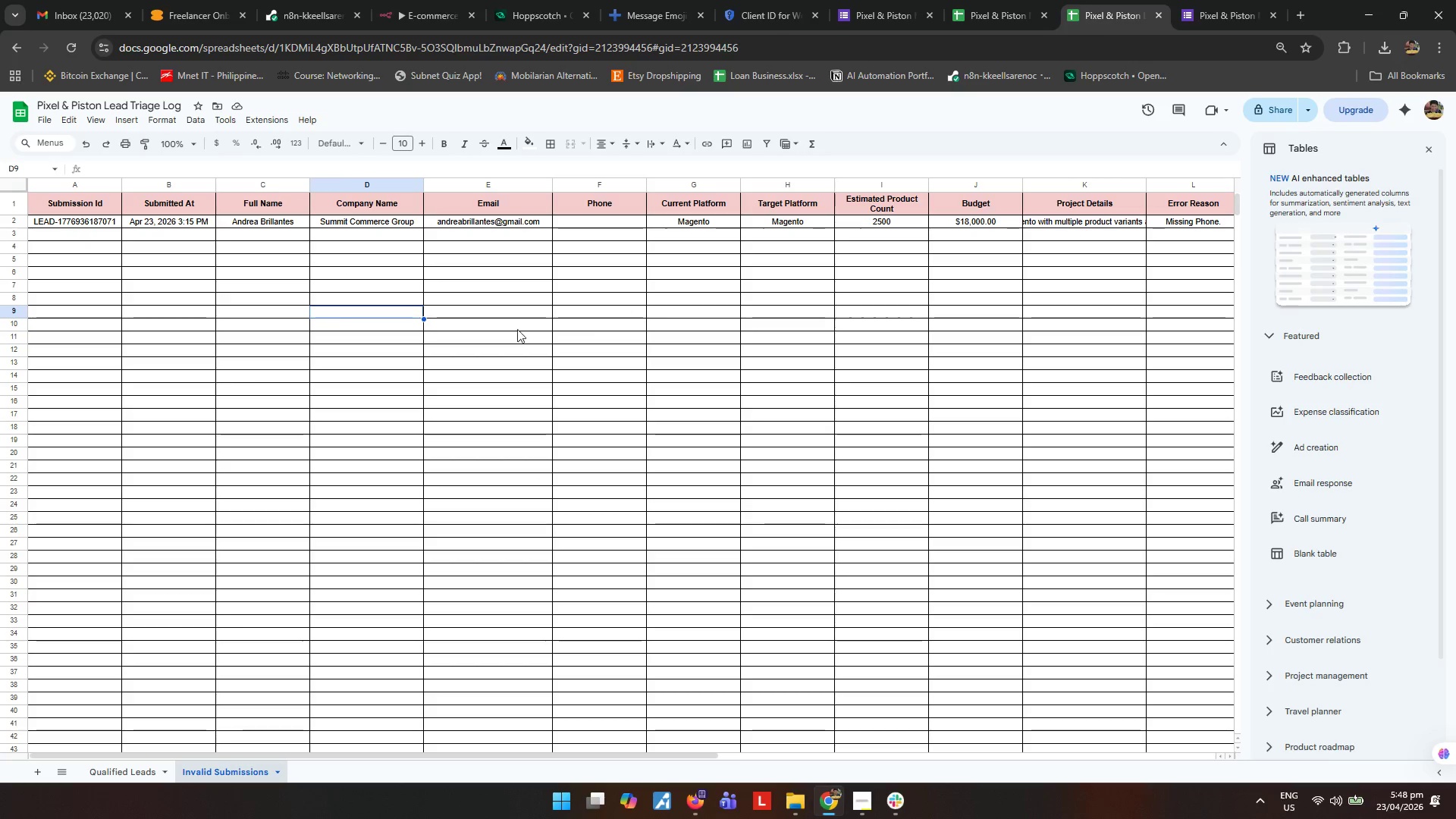 
left_click_drag(start_coordinate=[331, 316], to_coordinate=[328, 315])
 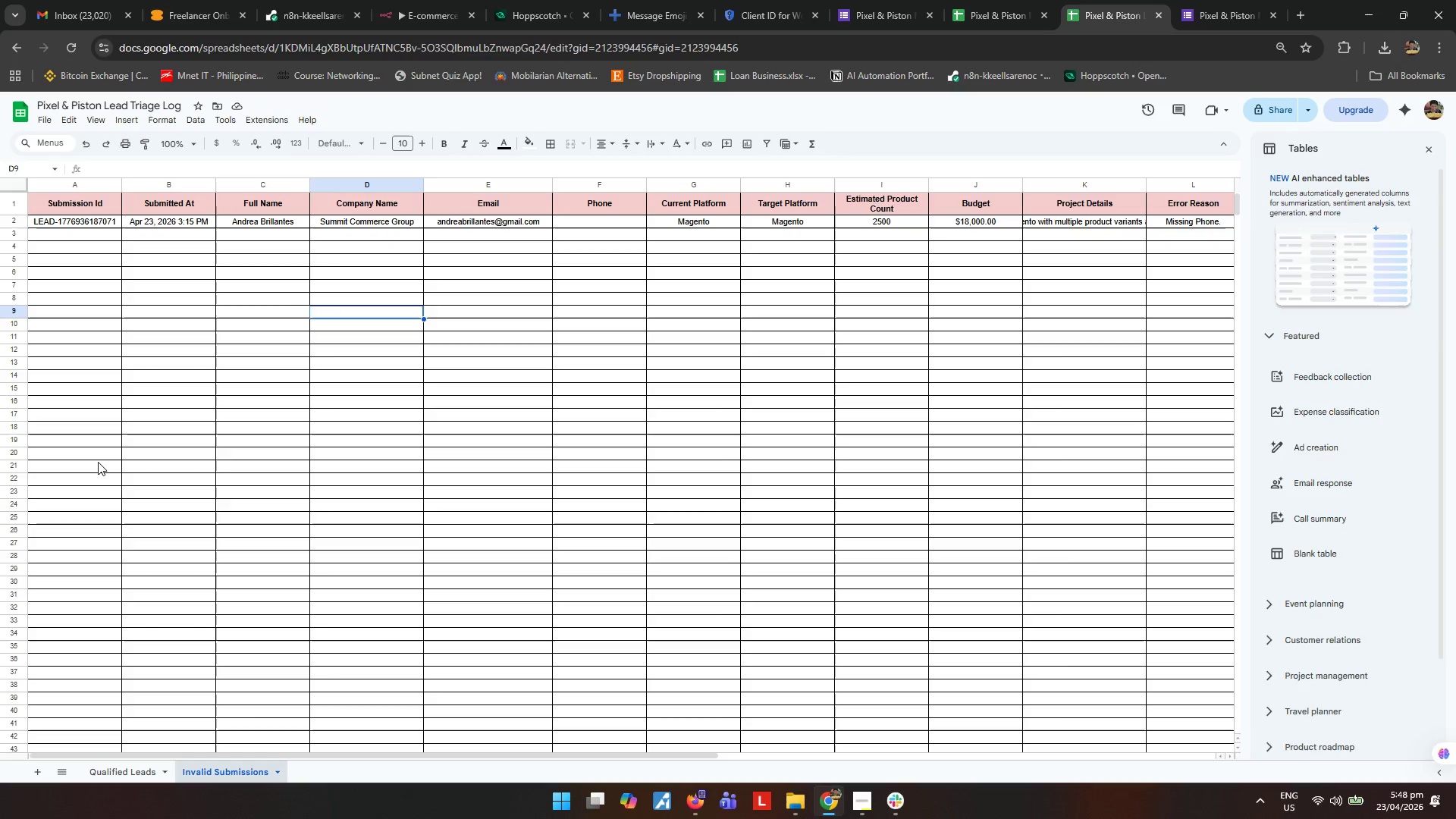 
left_click([148, 769])
 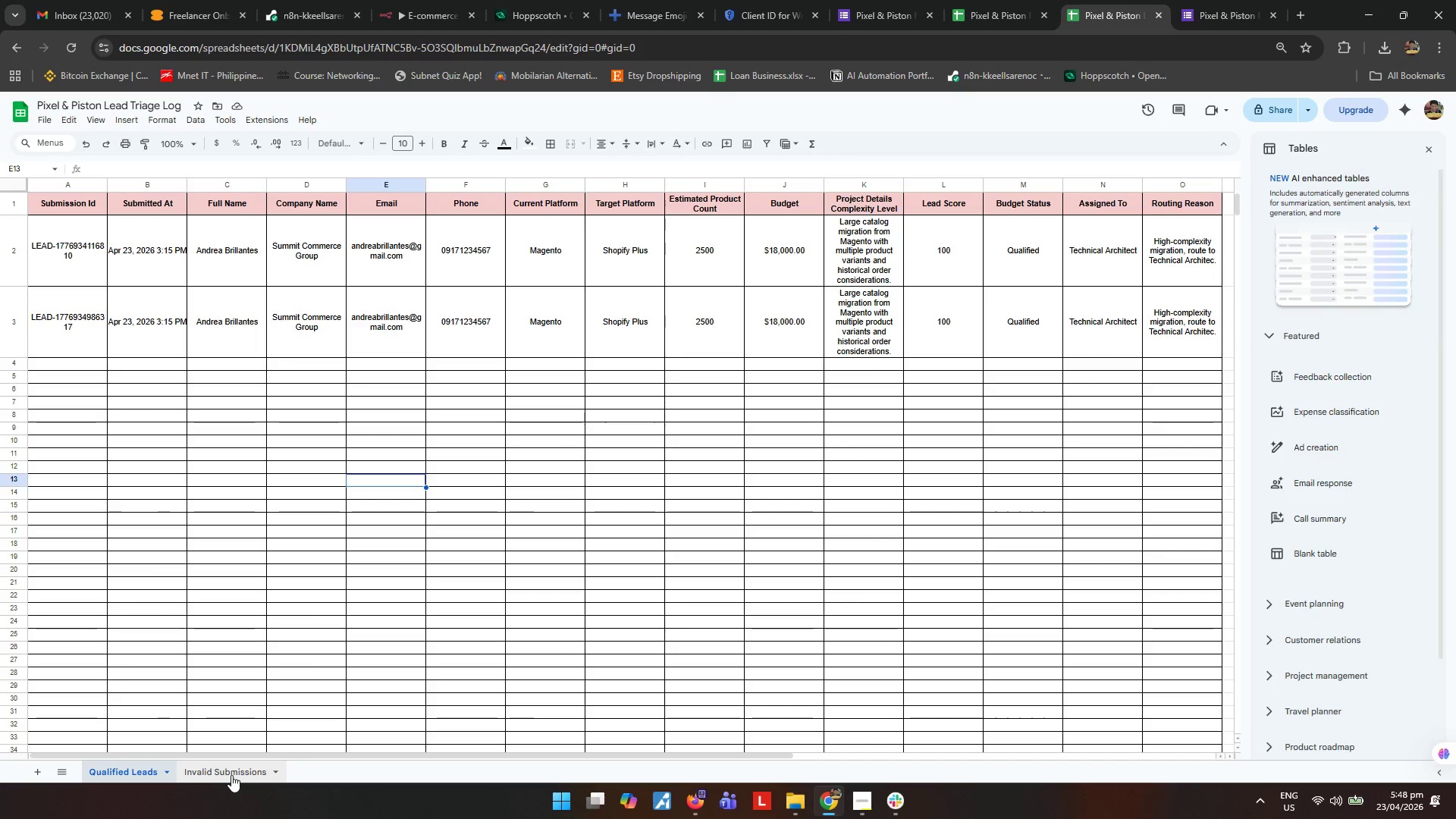 
left_click([232, 775])
 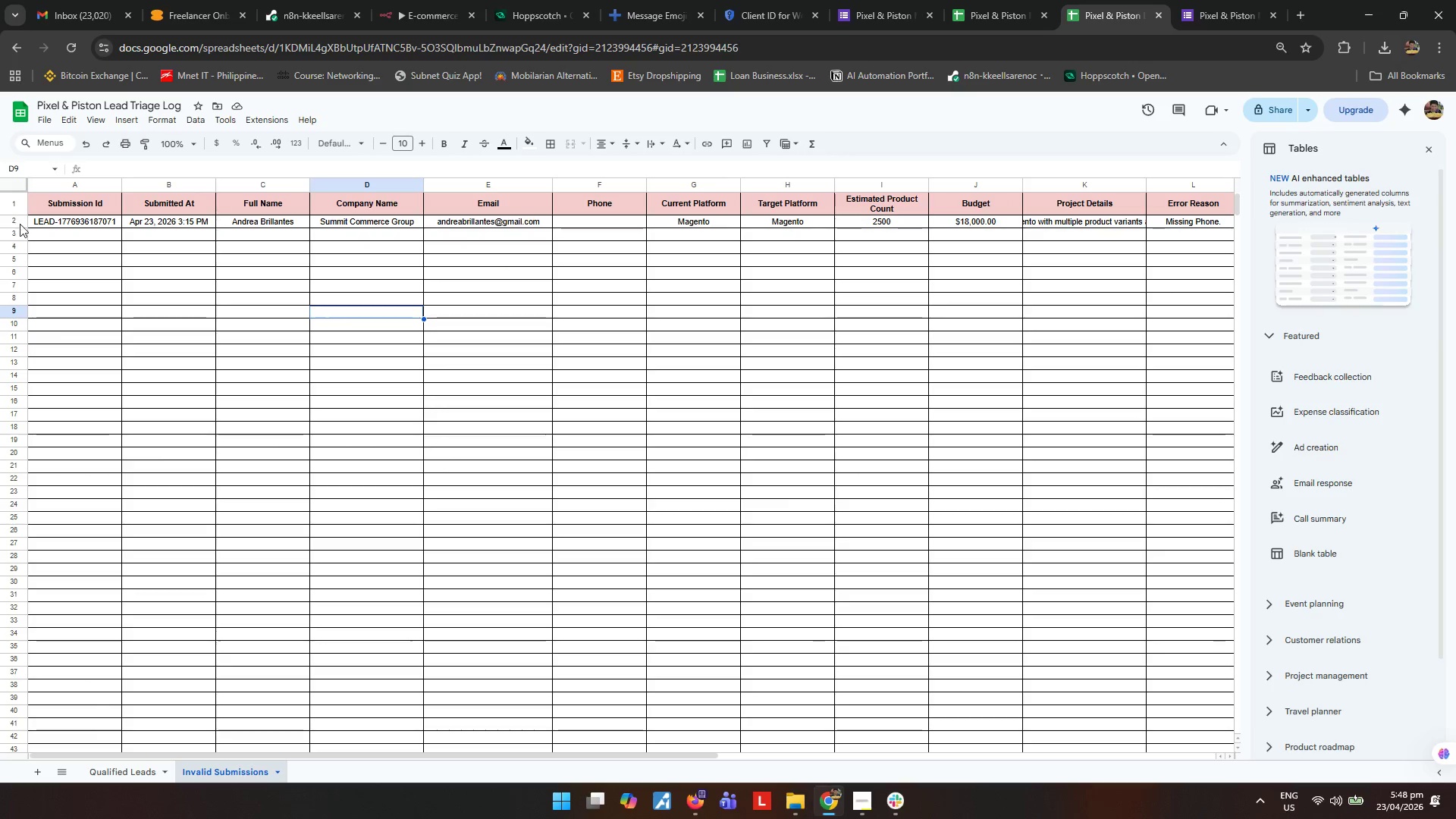 
left_click([20, 220])
 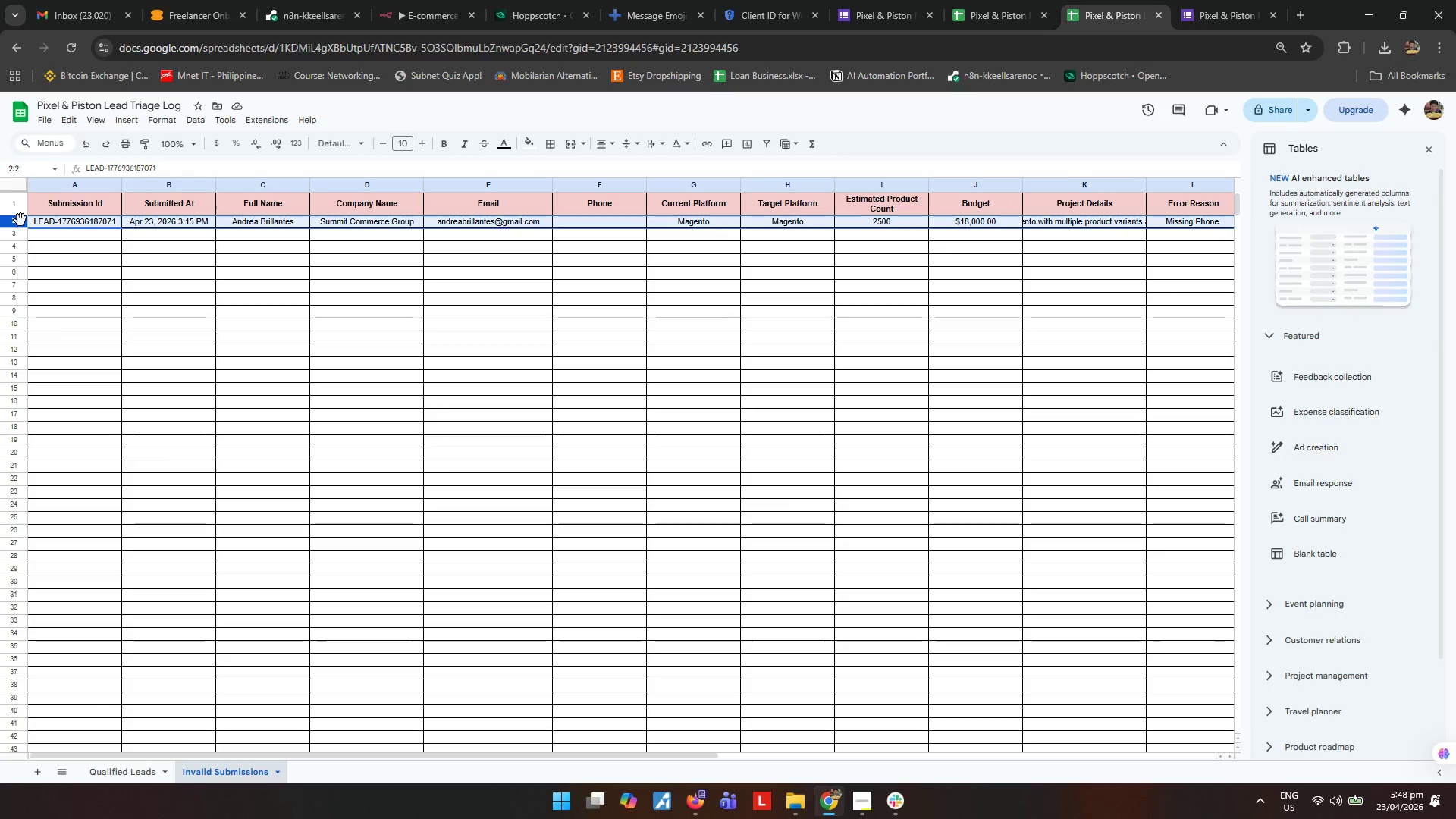 
right_click([20, 220])
 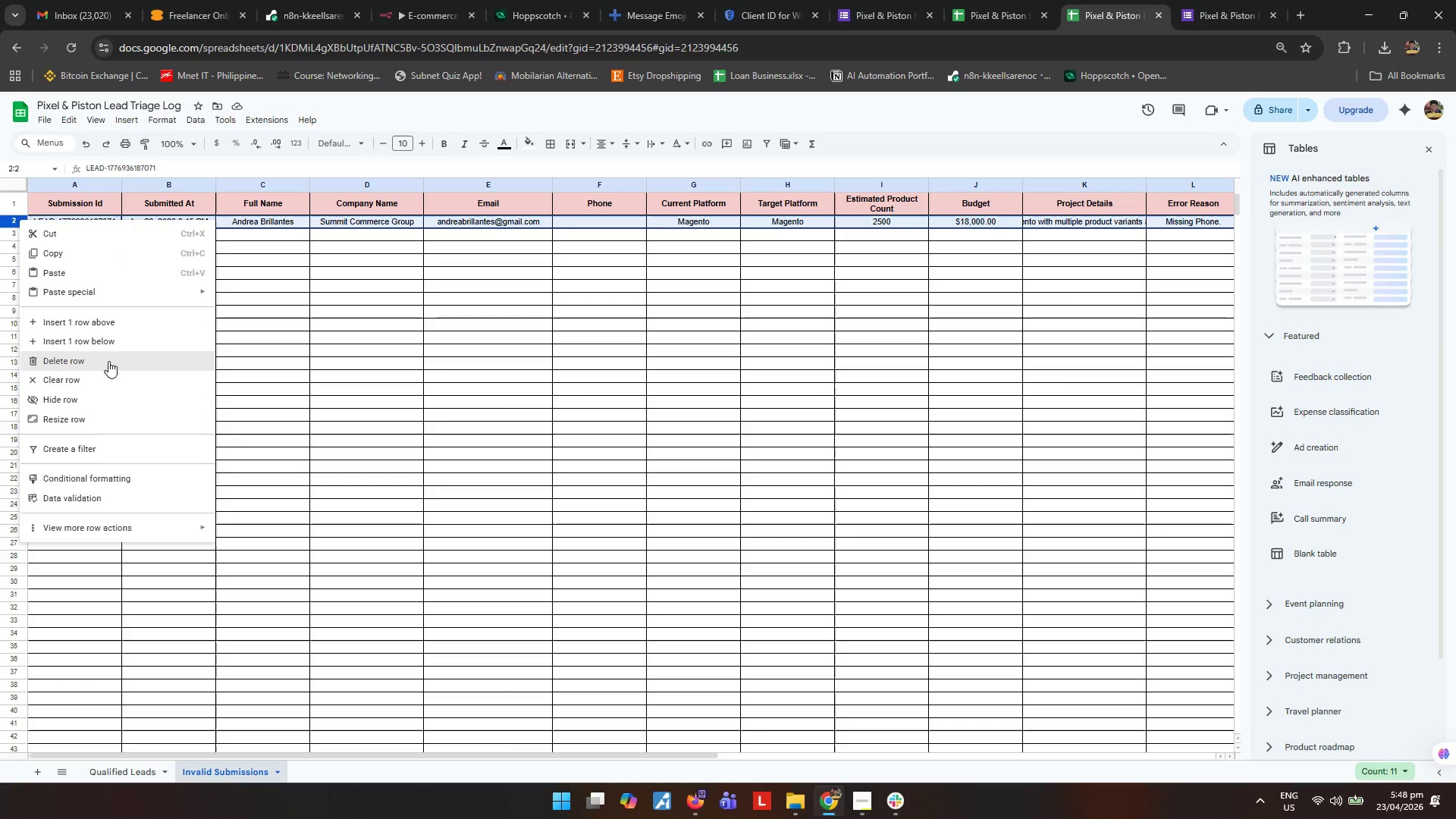 
double_click([243, 394])
 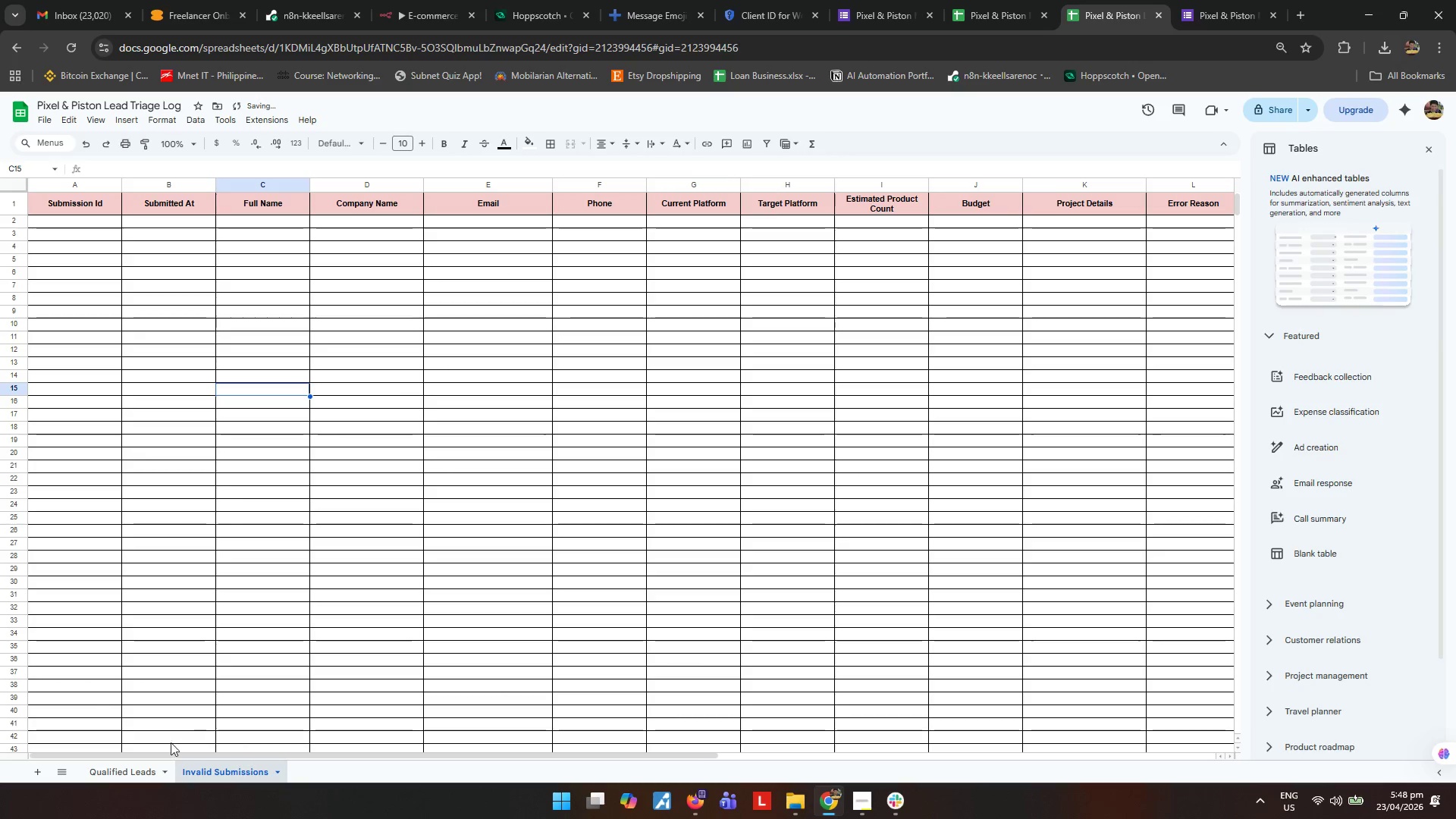 
left_click([142, 765])
 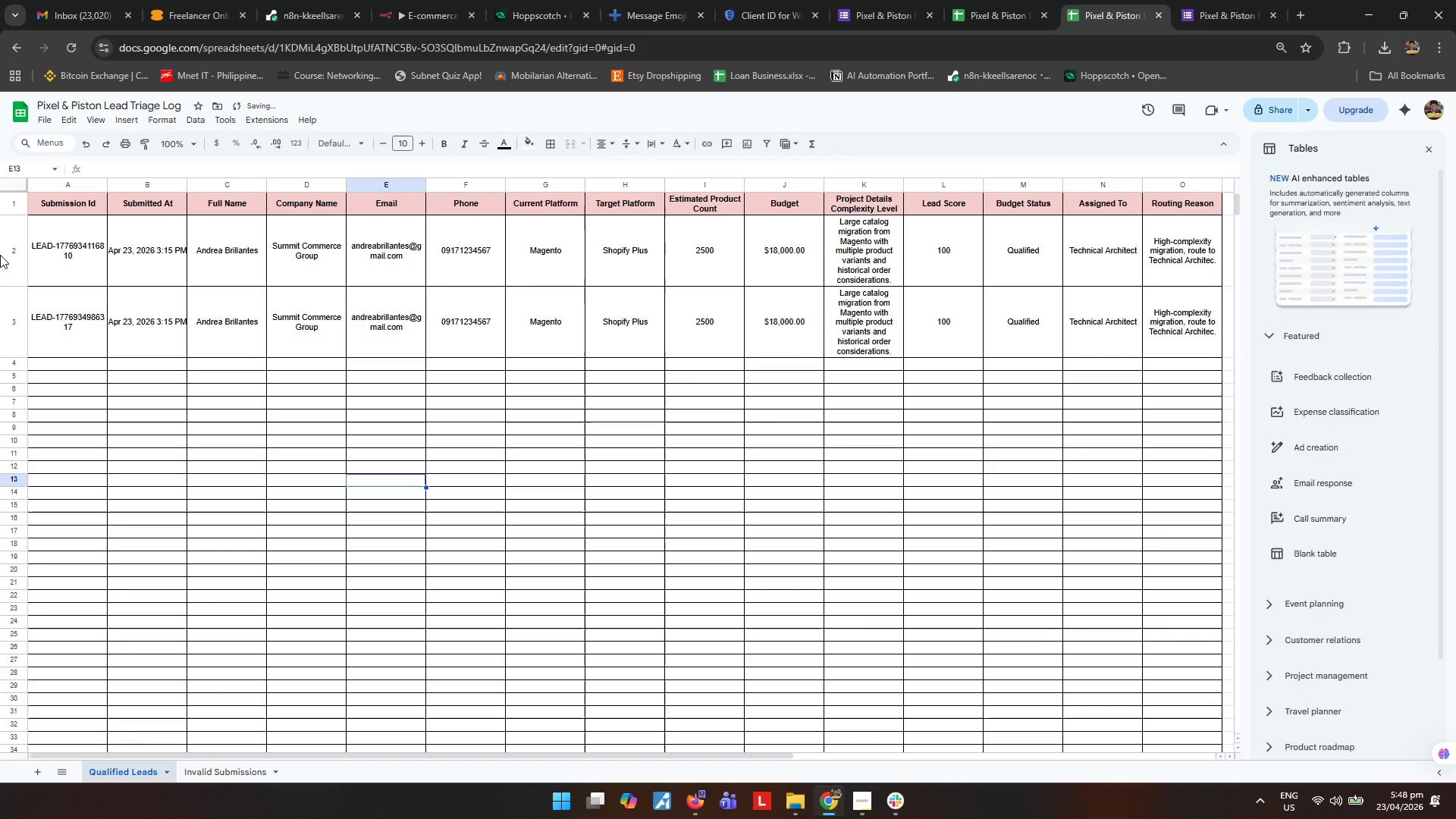 
left_click([14, 250])
 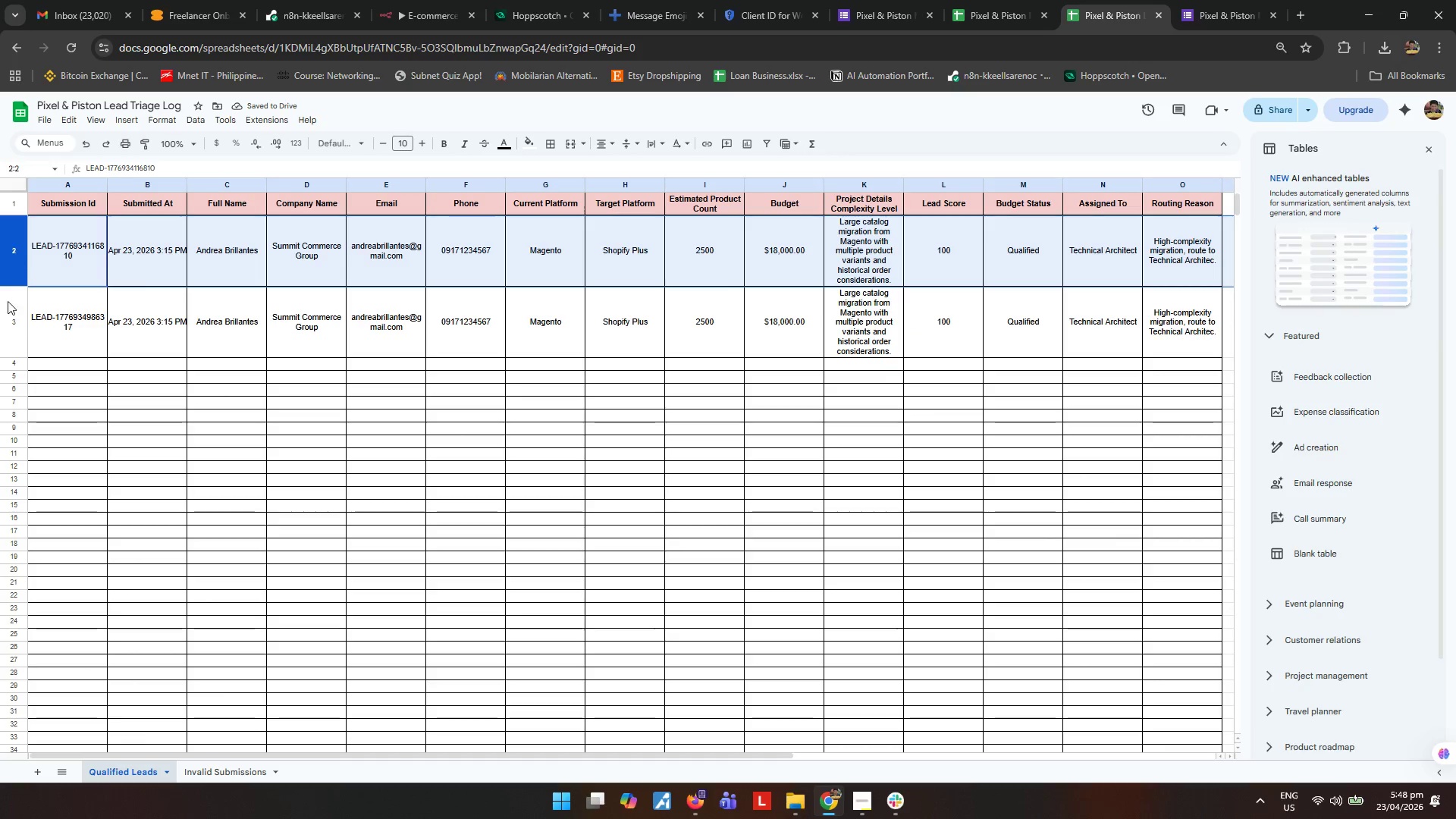 
key(Shift+ShiftLeft)
 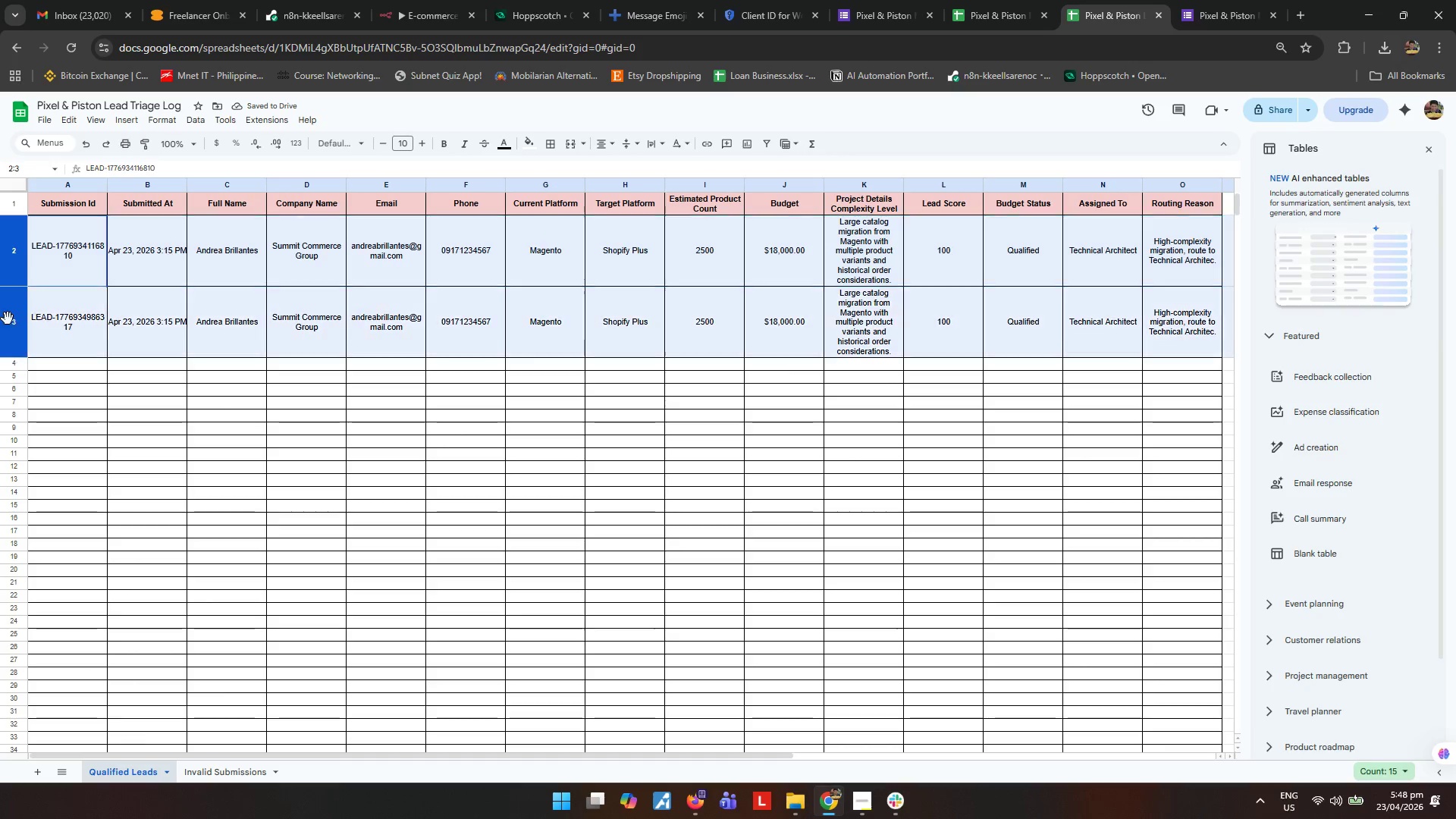 
double_click([8, 318])
 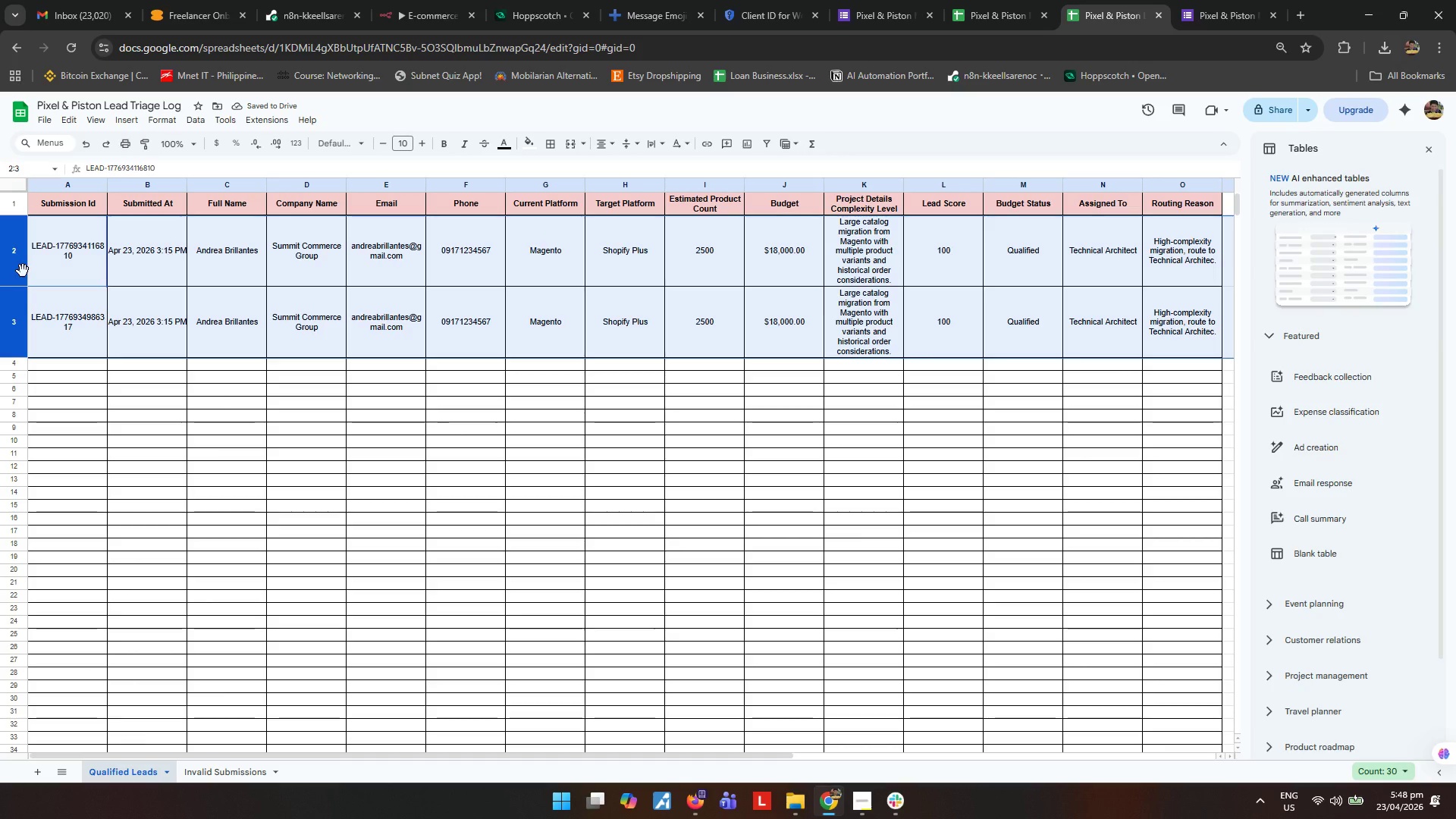 
right_click([23, 271])
 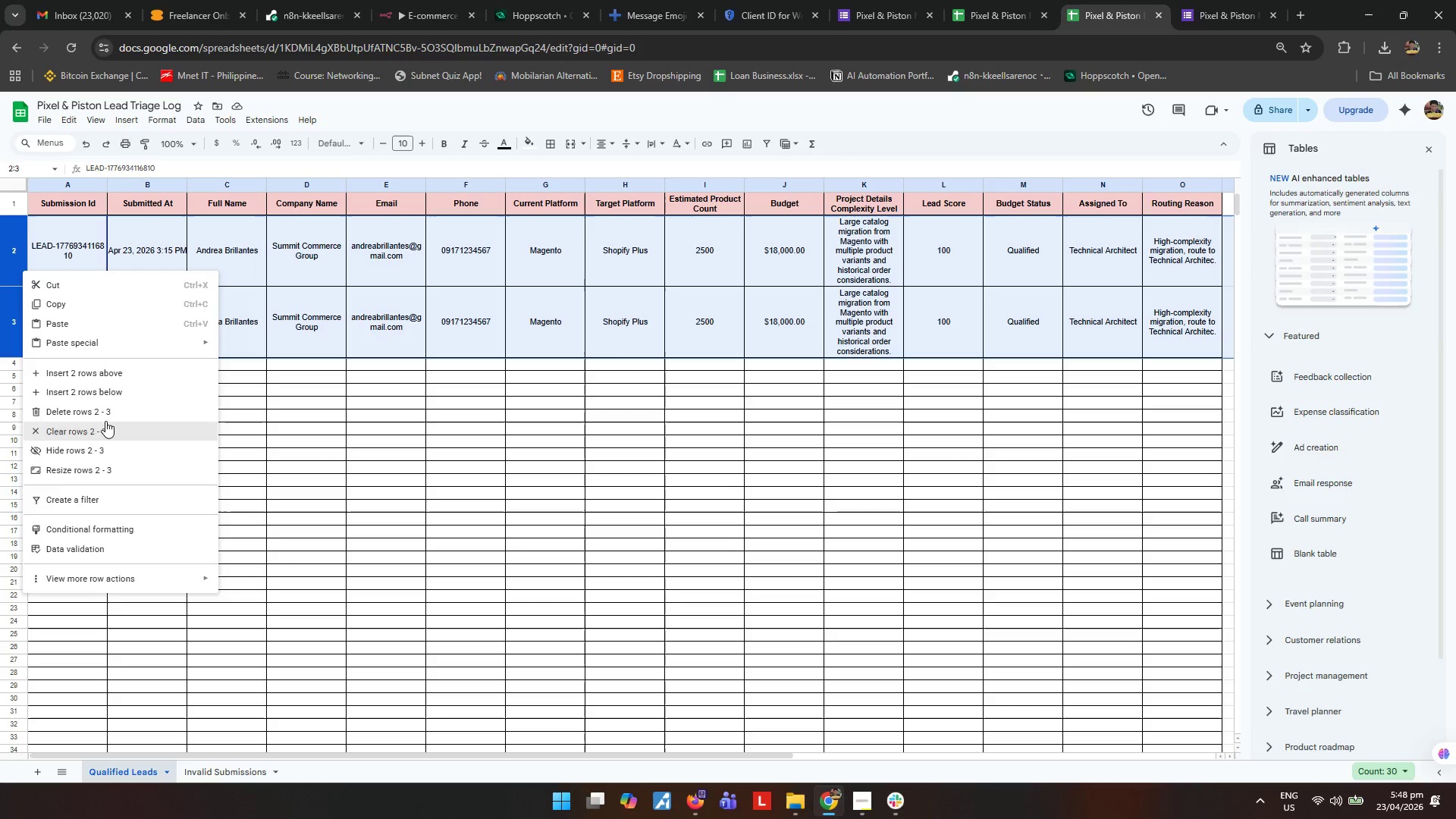 
double_click([540, 468])
 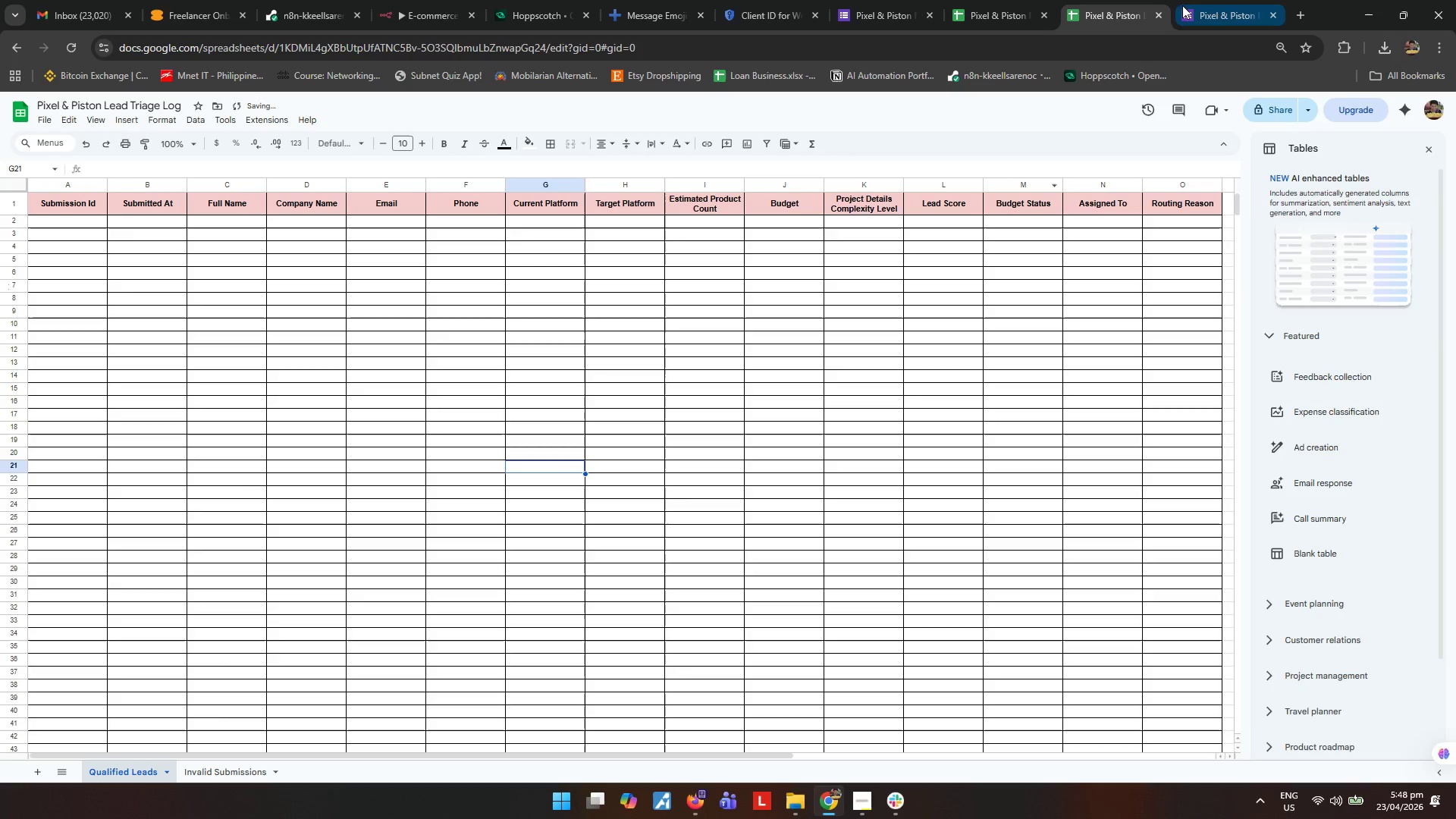 
left_click([1197, 10])
 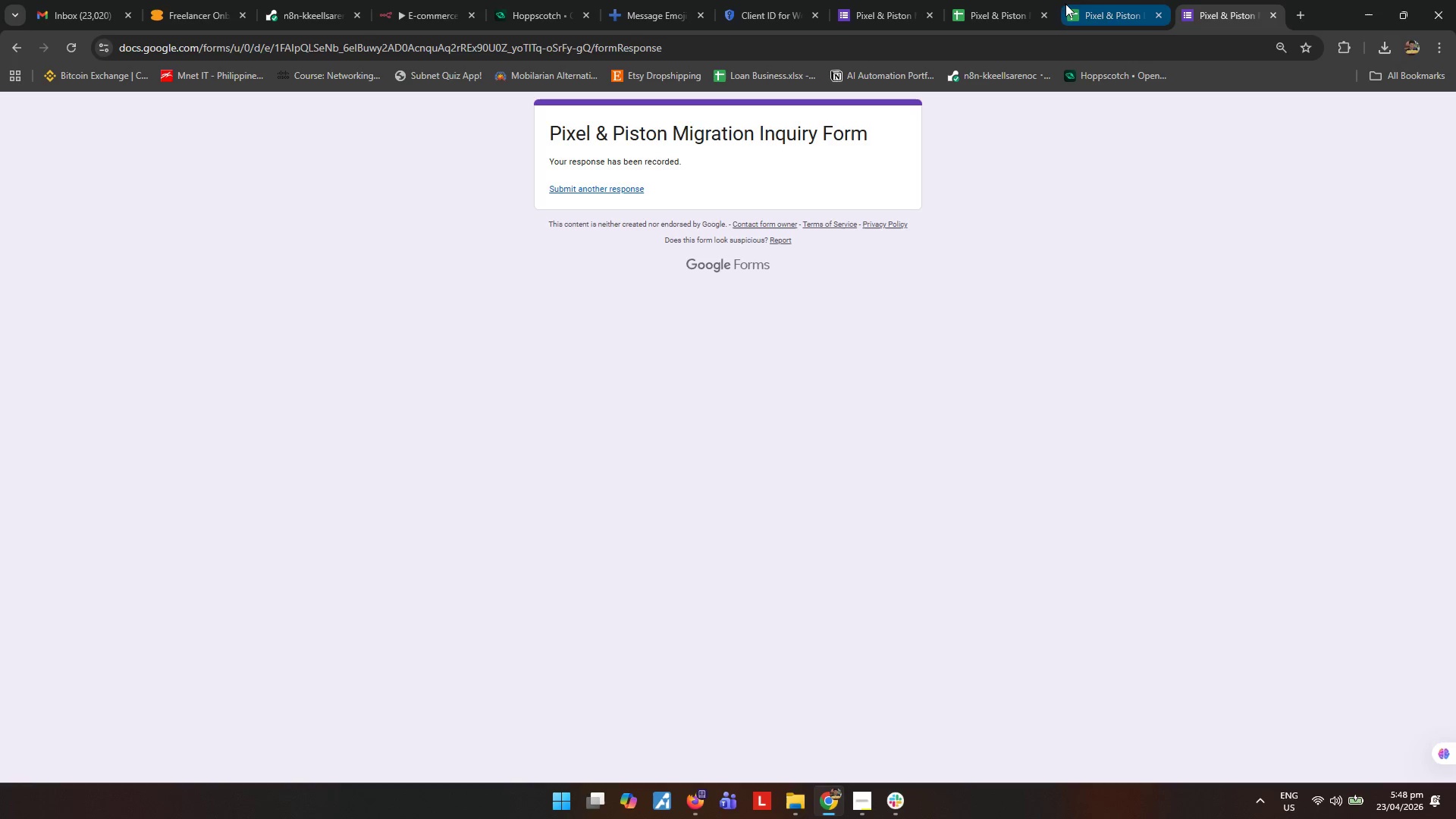 
left_click([1003, 0])
 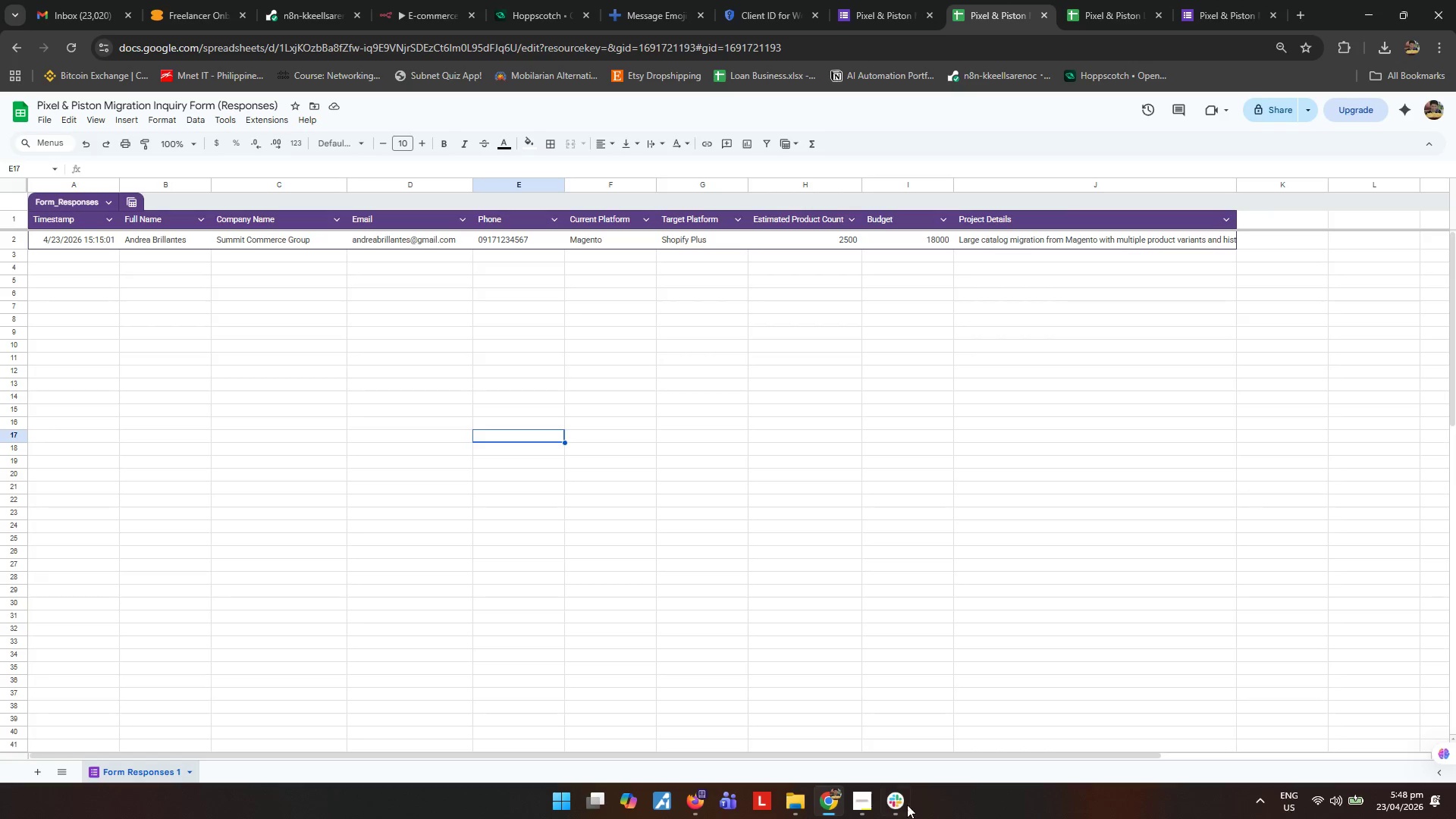 
left_click([899, 806])
 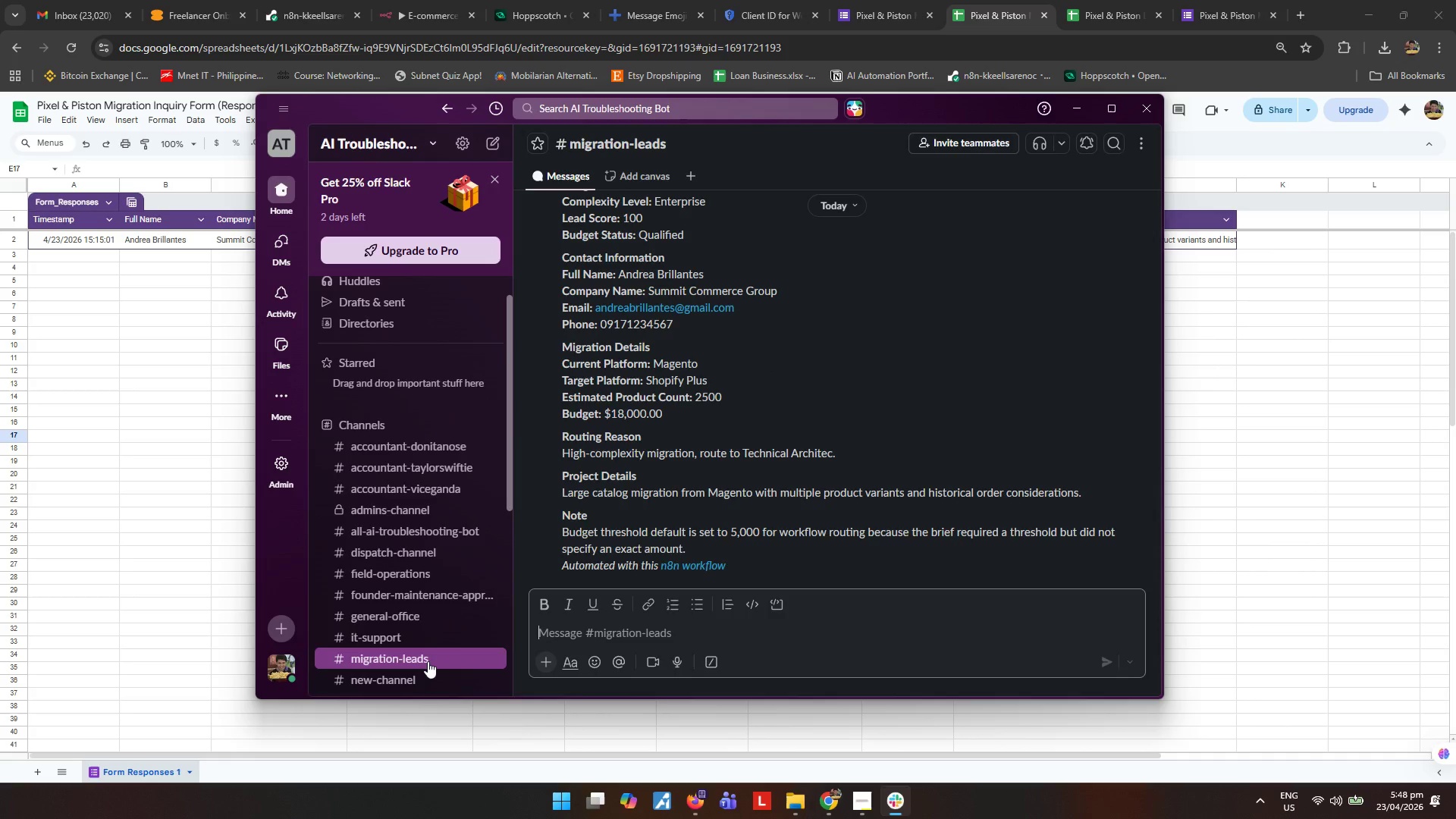 
scroll: coordinate [844, 438], scroll_direction: up, amount: 2.0
 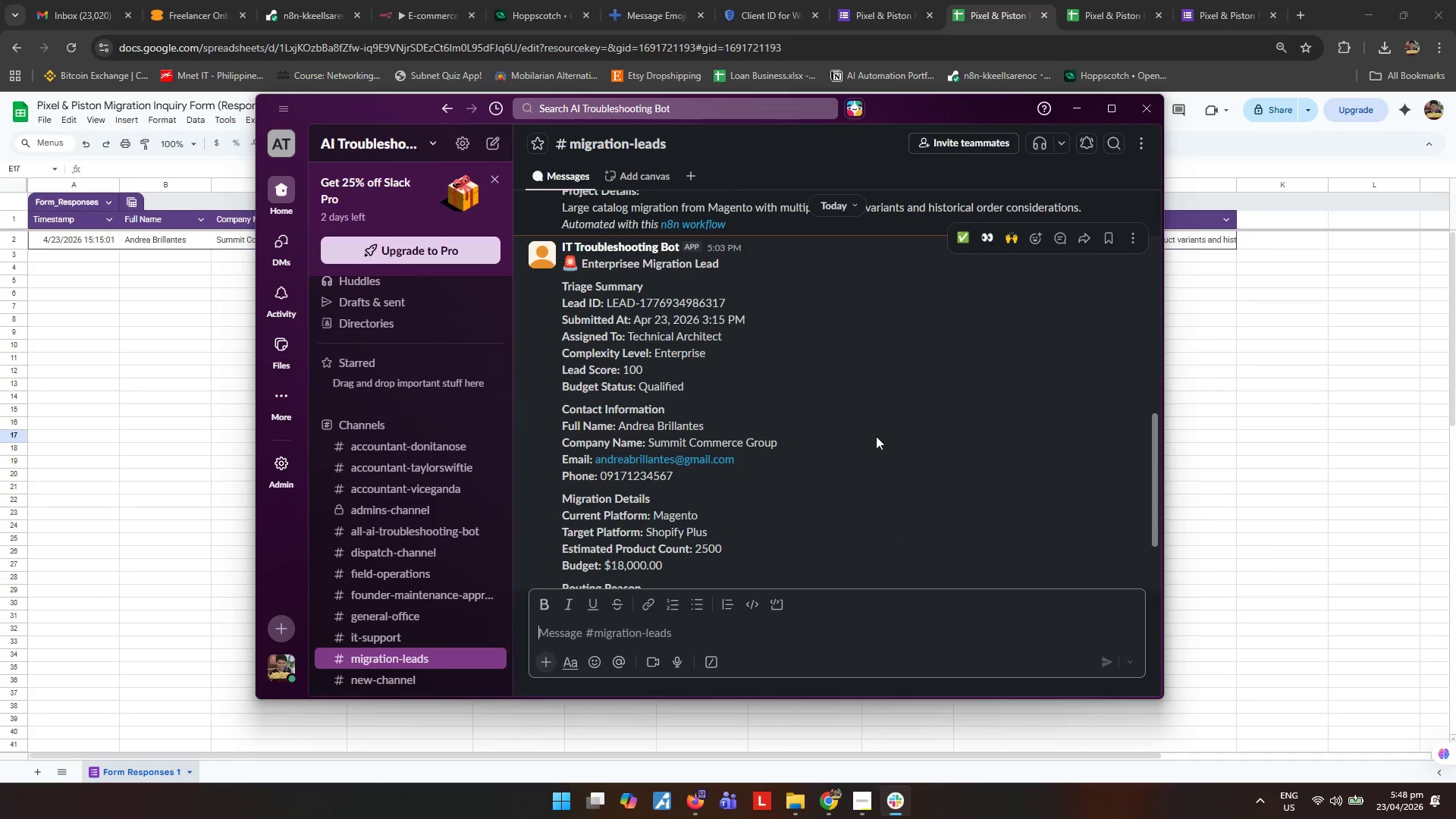 
scroll: coordinate [952, 418], scroll_direction: down, amount: 3.0
 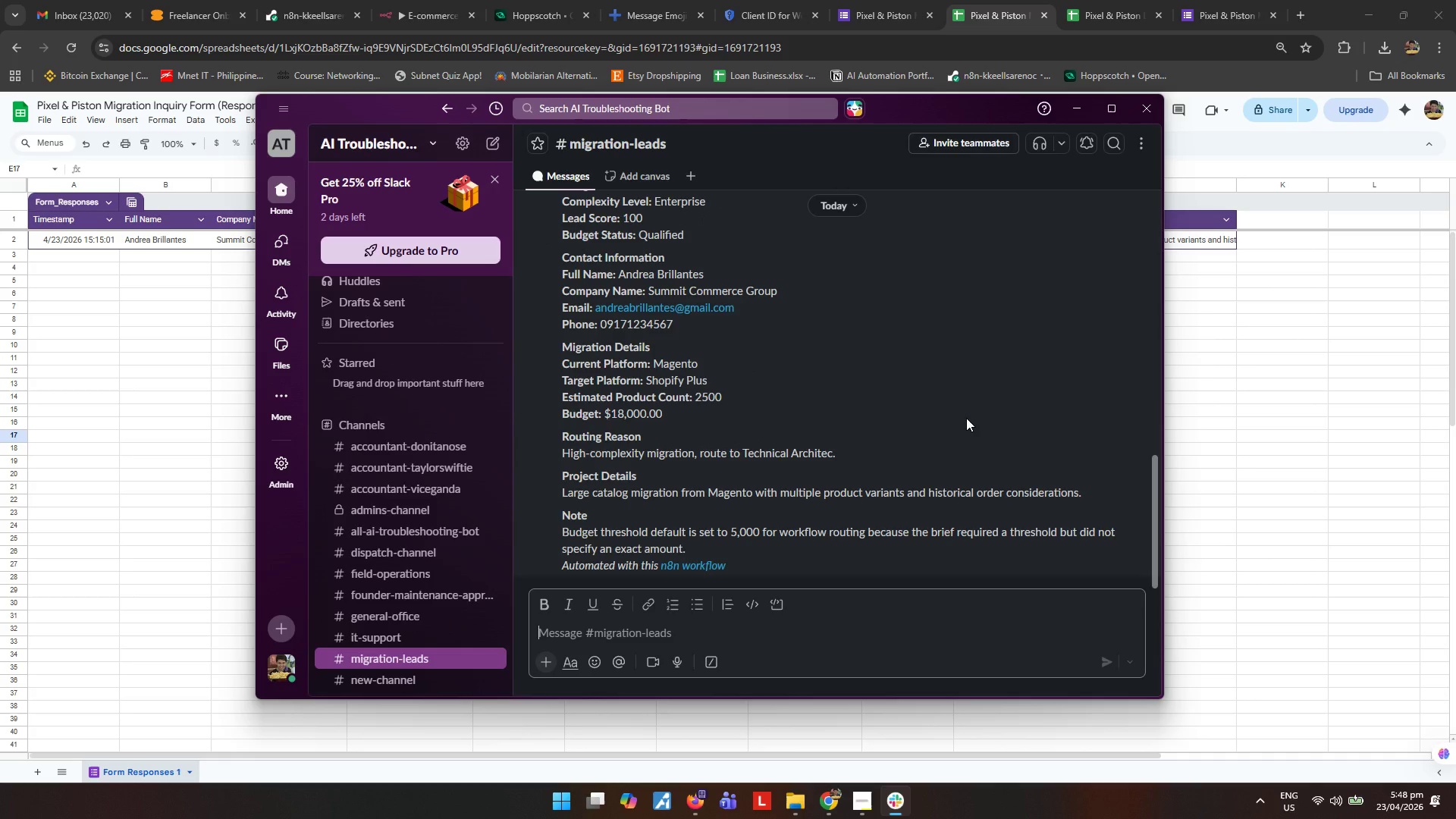 
scroll: coordinate [969, 422], scroll_direction: up, amount: 6.0
 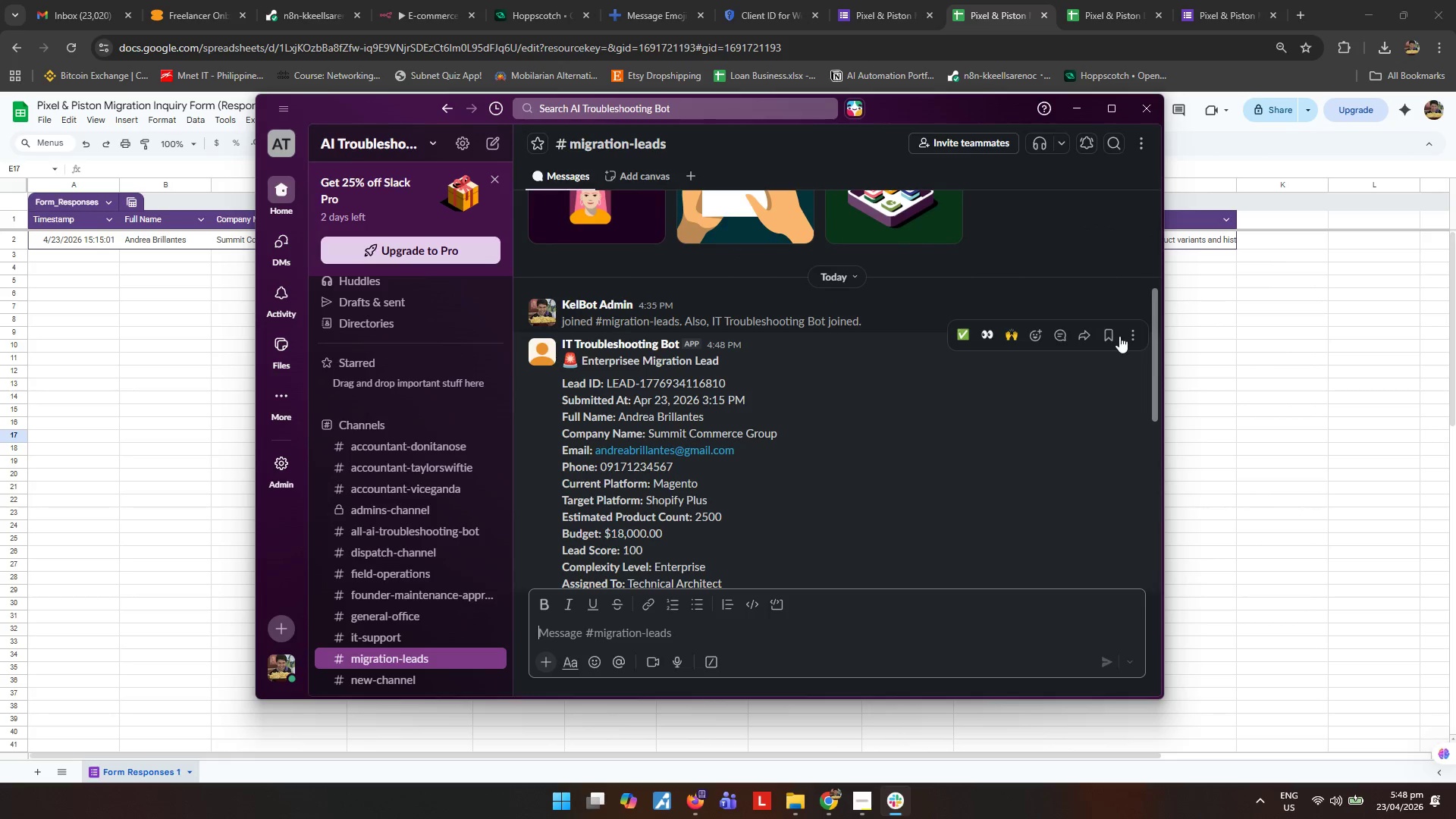 
left_click([1133, 336])
 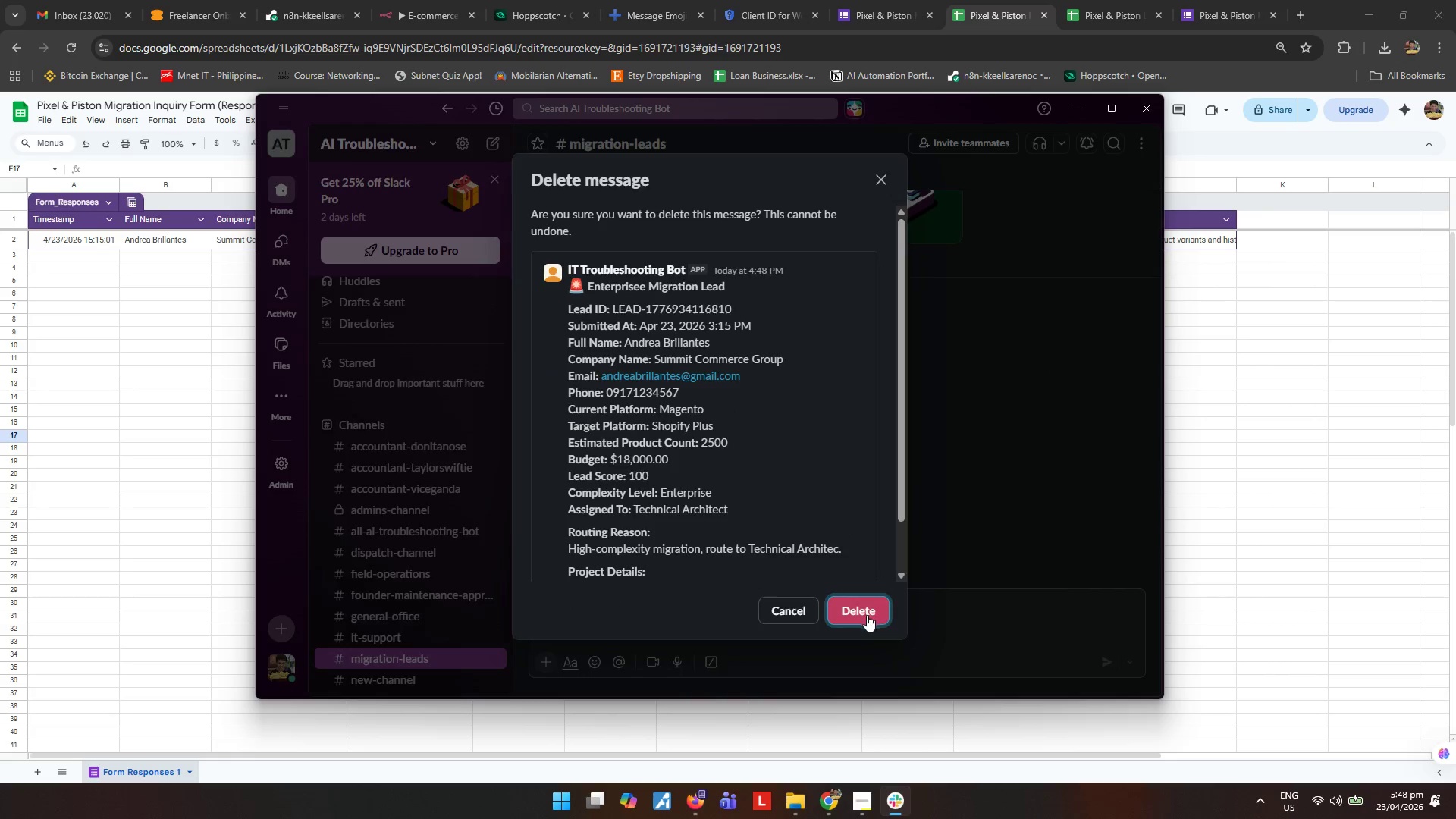 
scroll: coordinate [974, 437], scroll_direction: up, amount: 1.0
 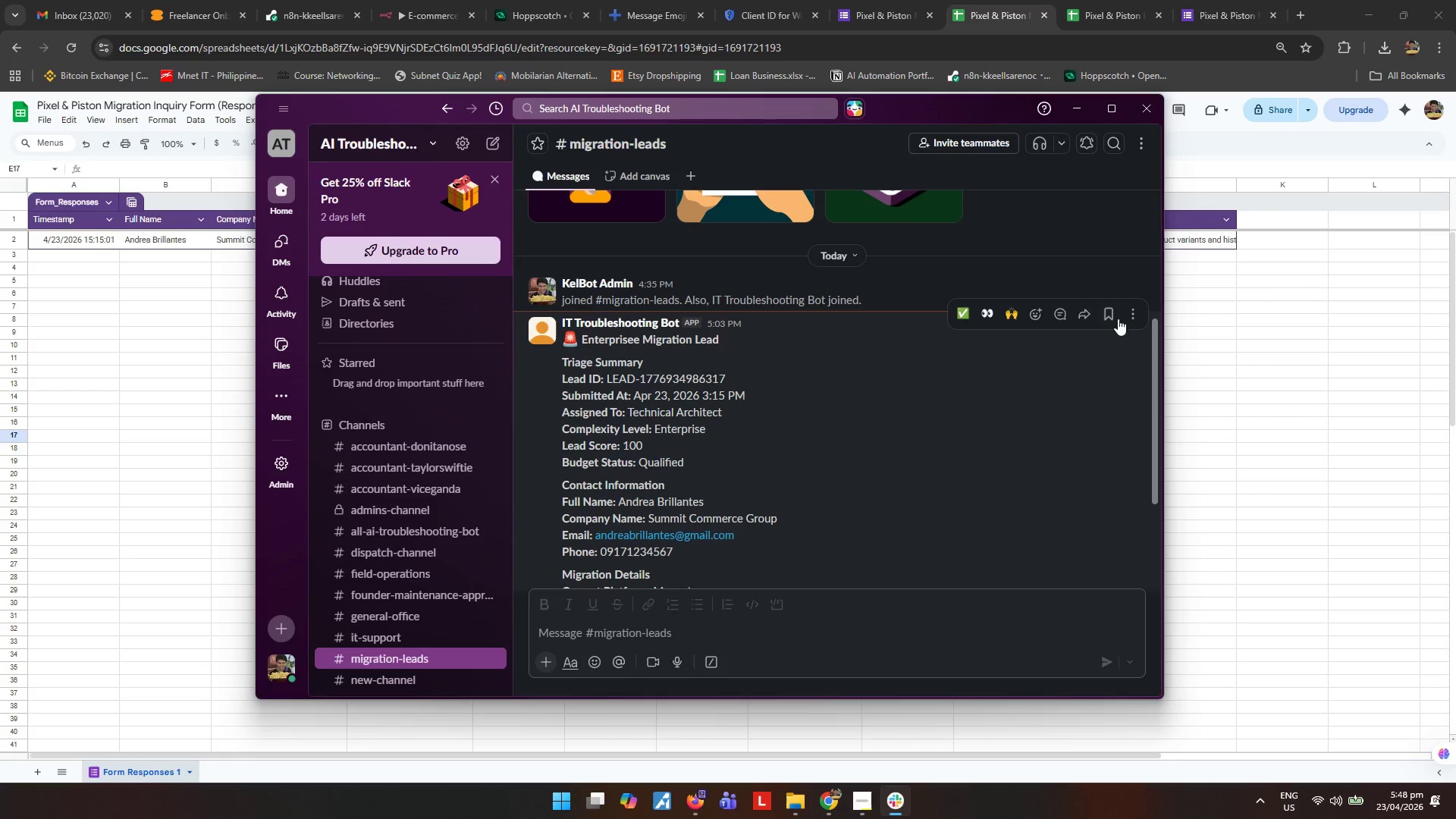 
left_click([1126, 312])
 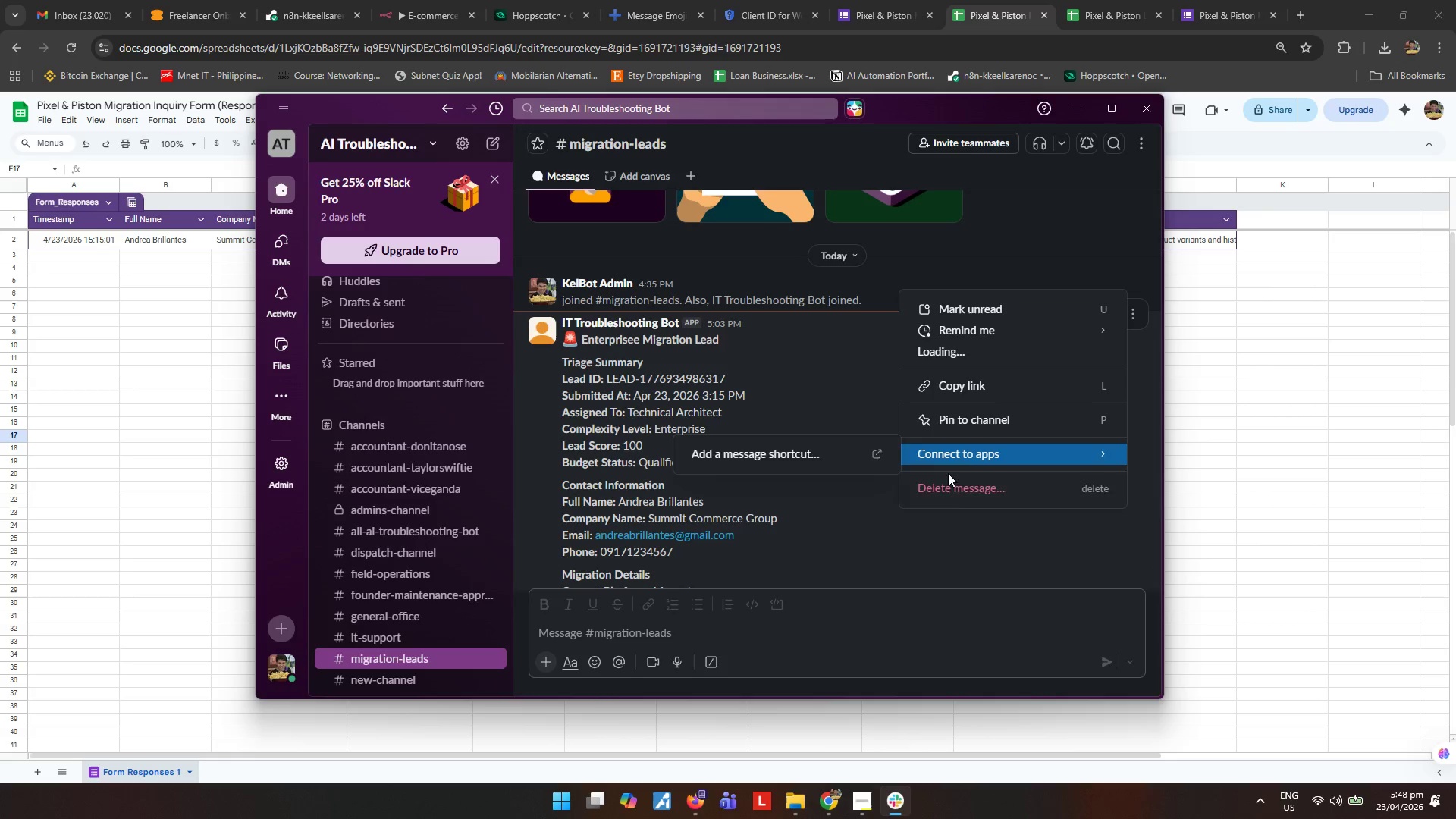 
left_click([954, 494])
 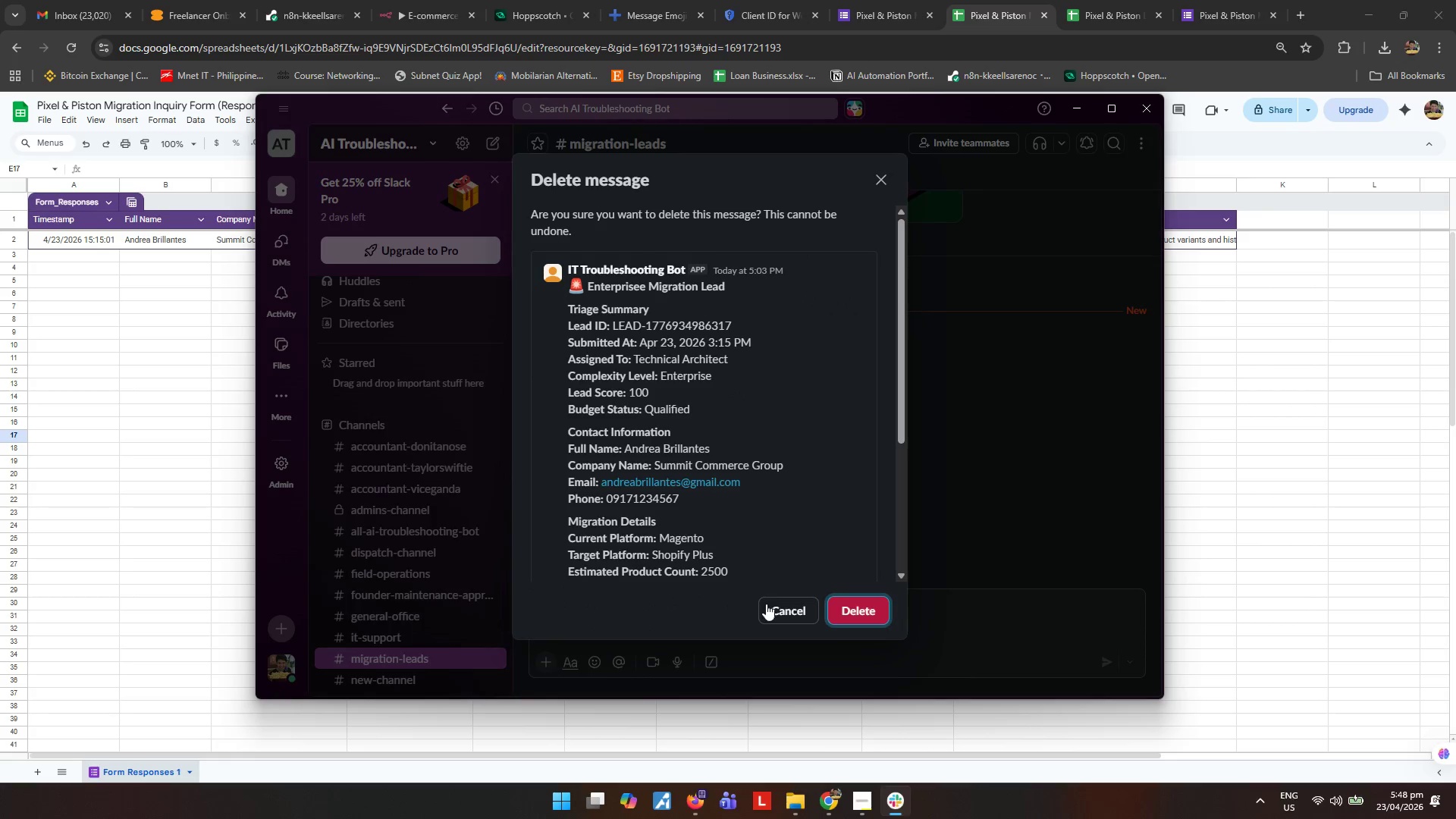 
left_click([873, 623])
 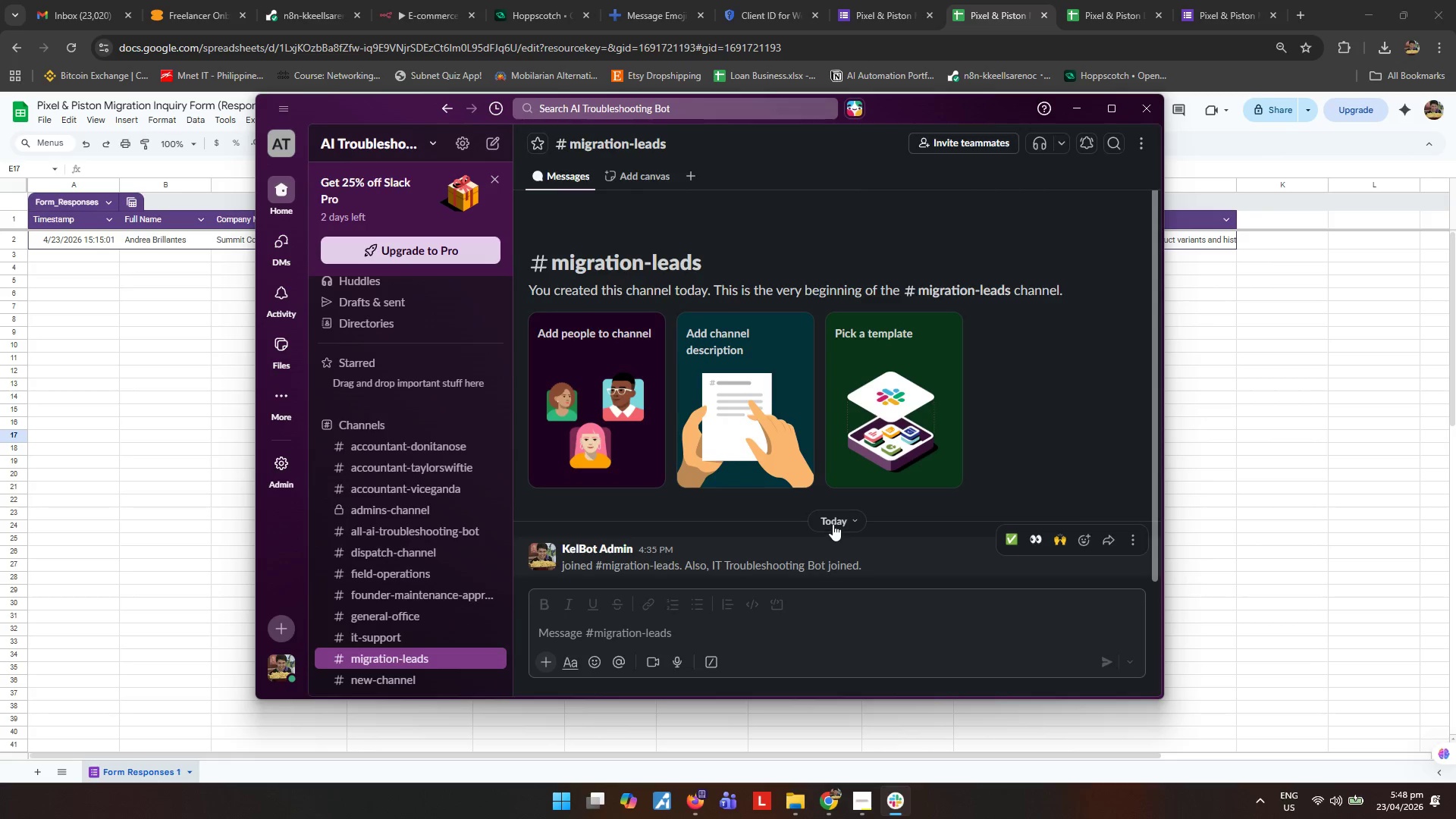 
scroll: coordinate [833, 522], scroll_direction: down, amount: 4.0
 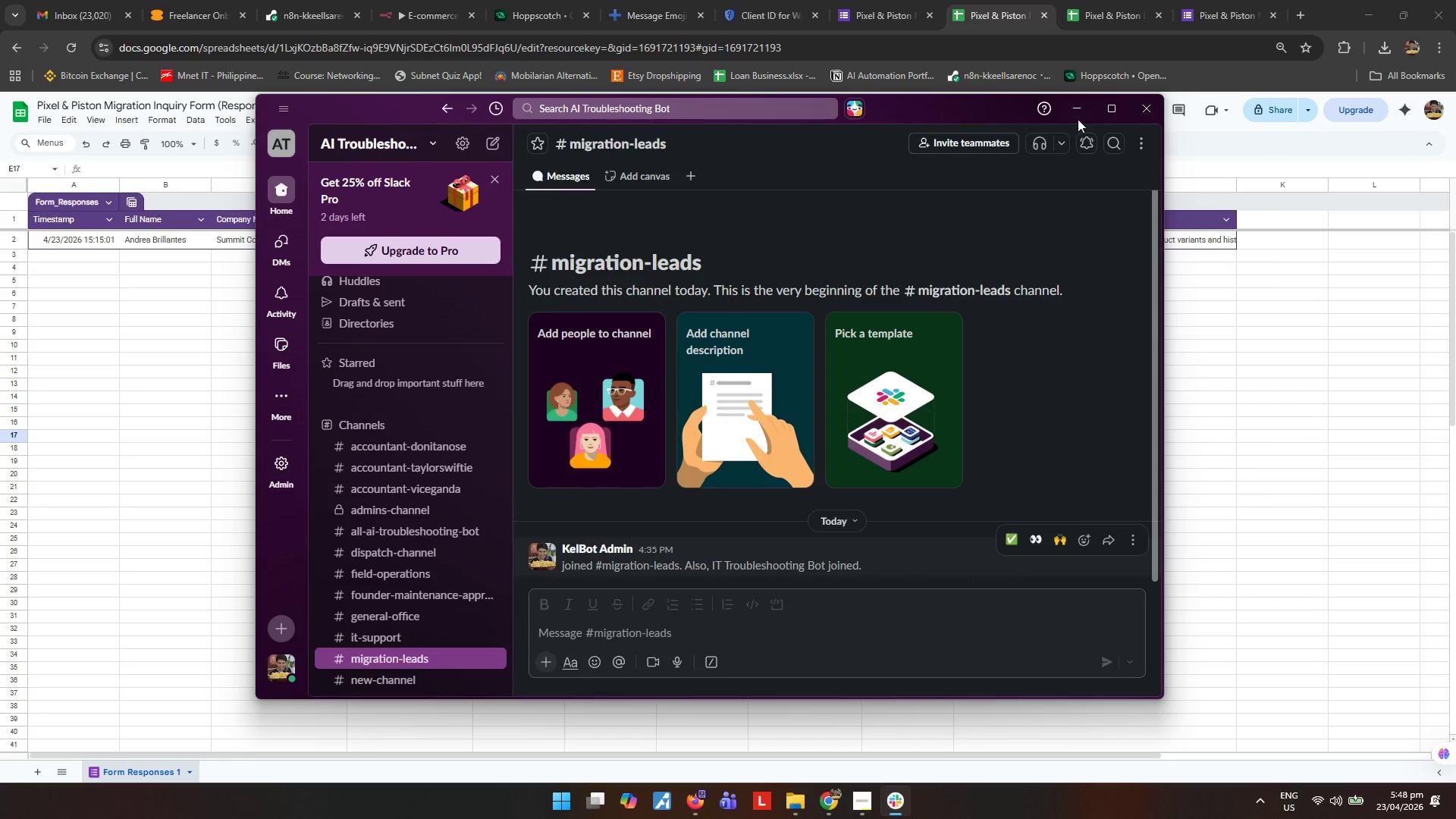 
left_click([1073, 105])
 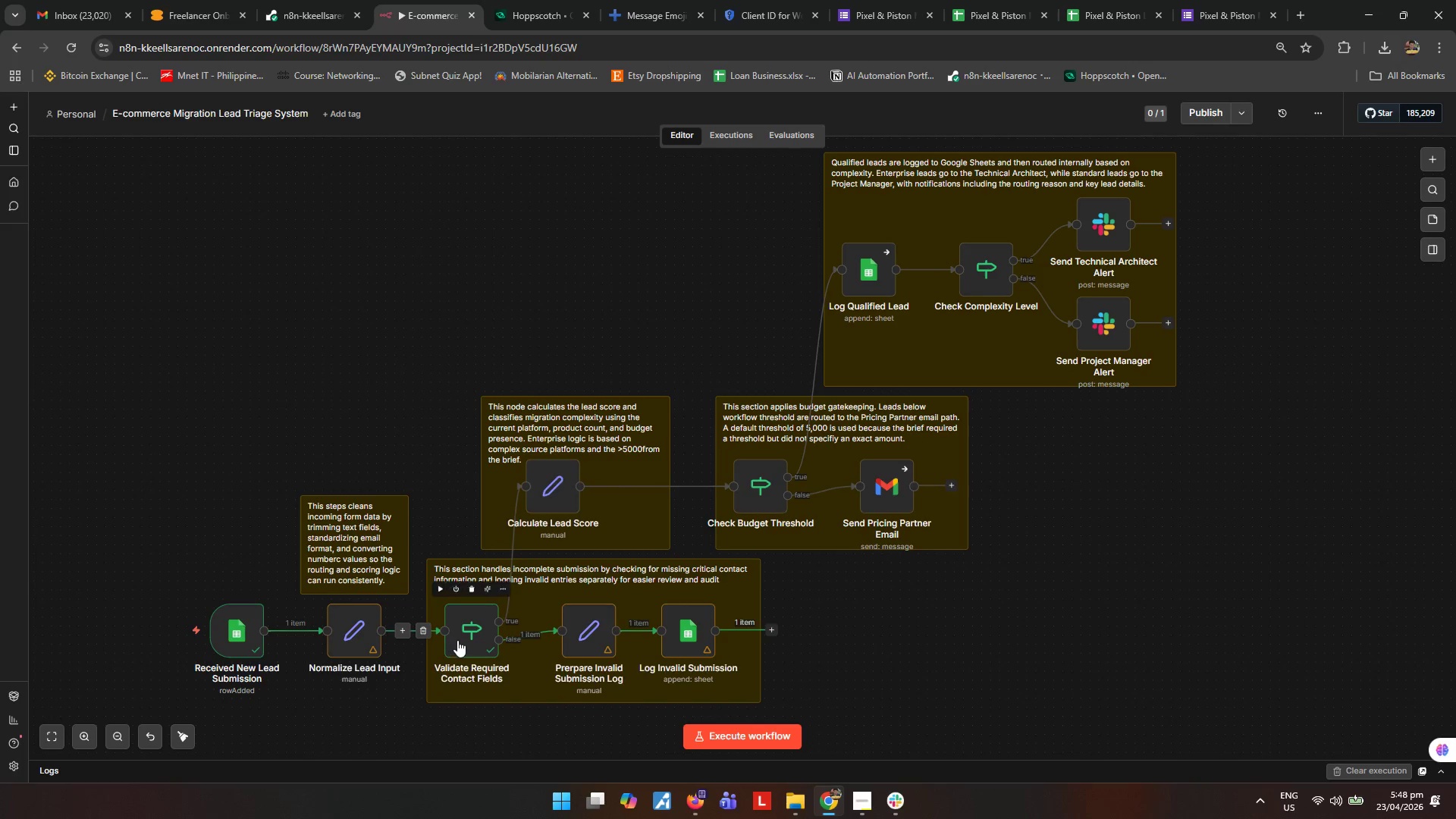 
wait(9.47)
 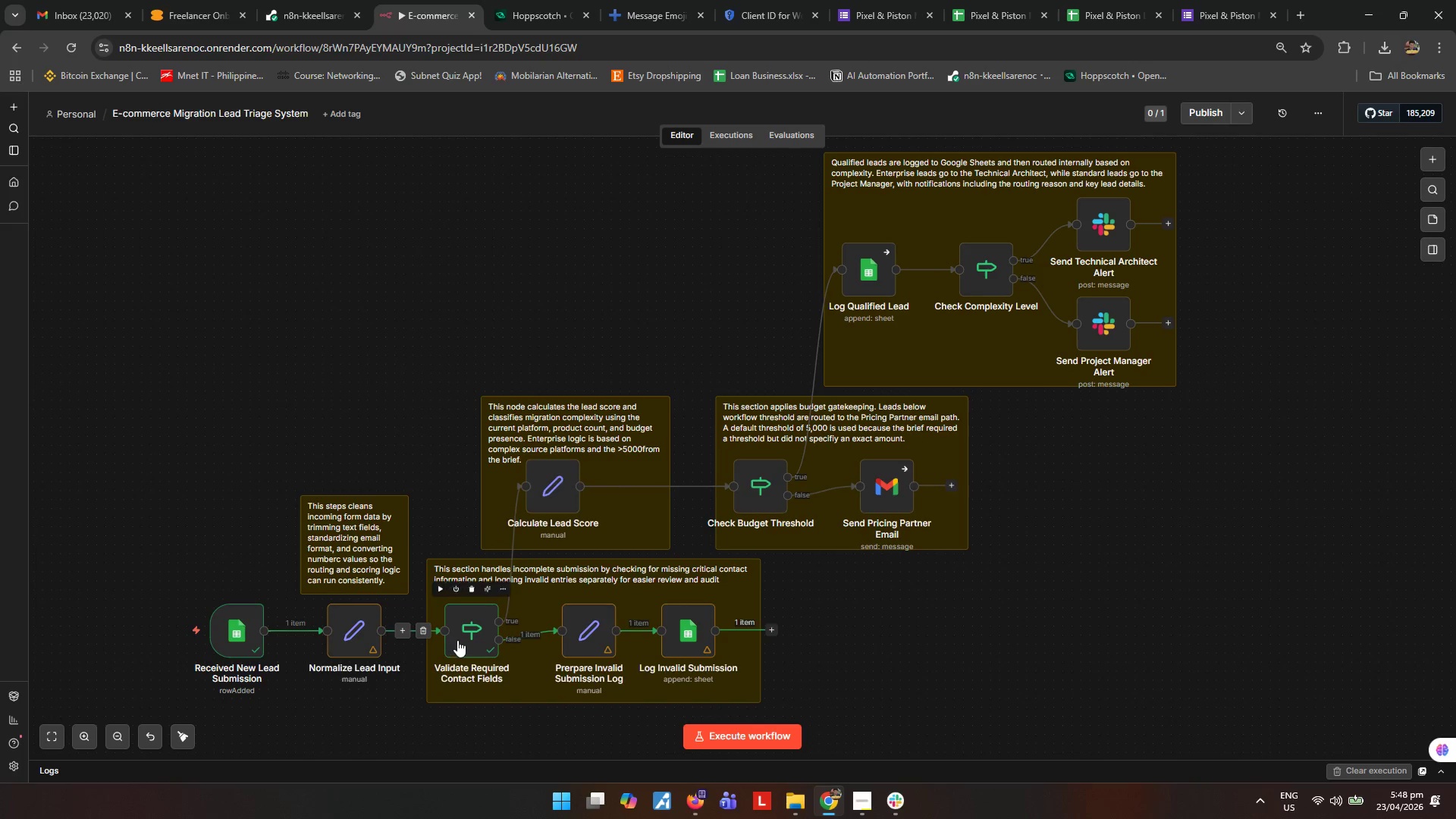 
left_click([1109, 538])
 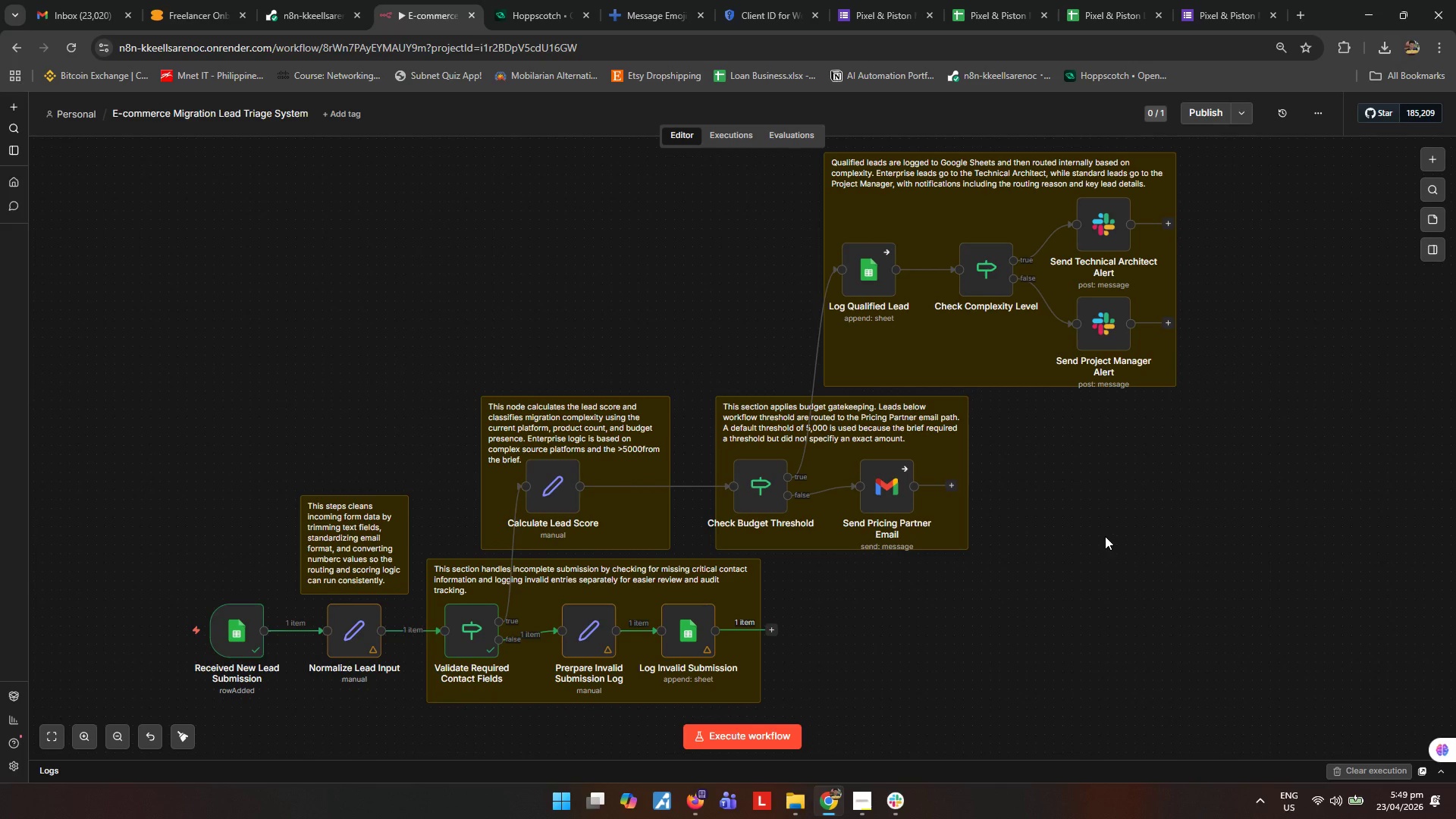 
key(Alt+AltLeft)
 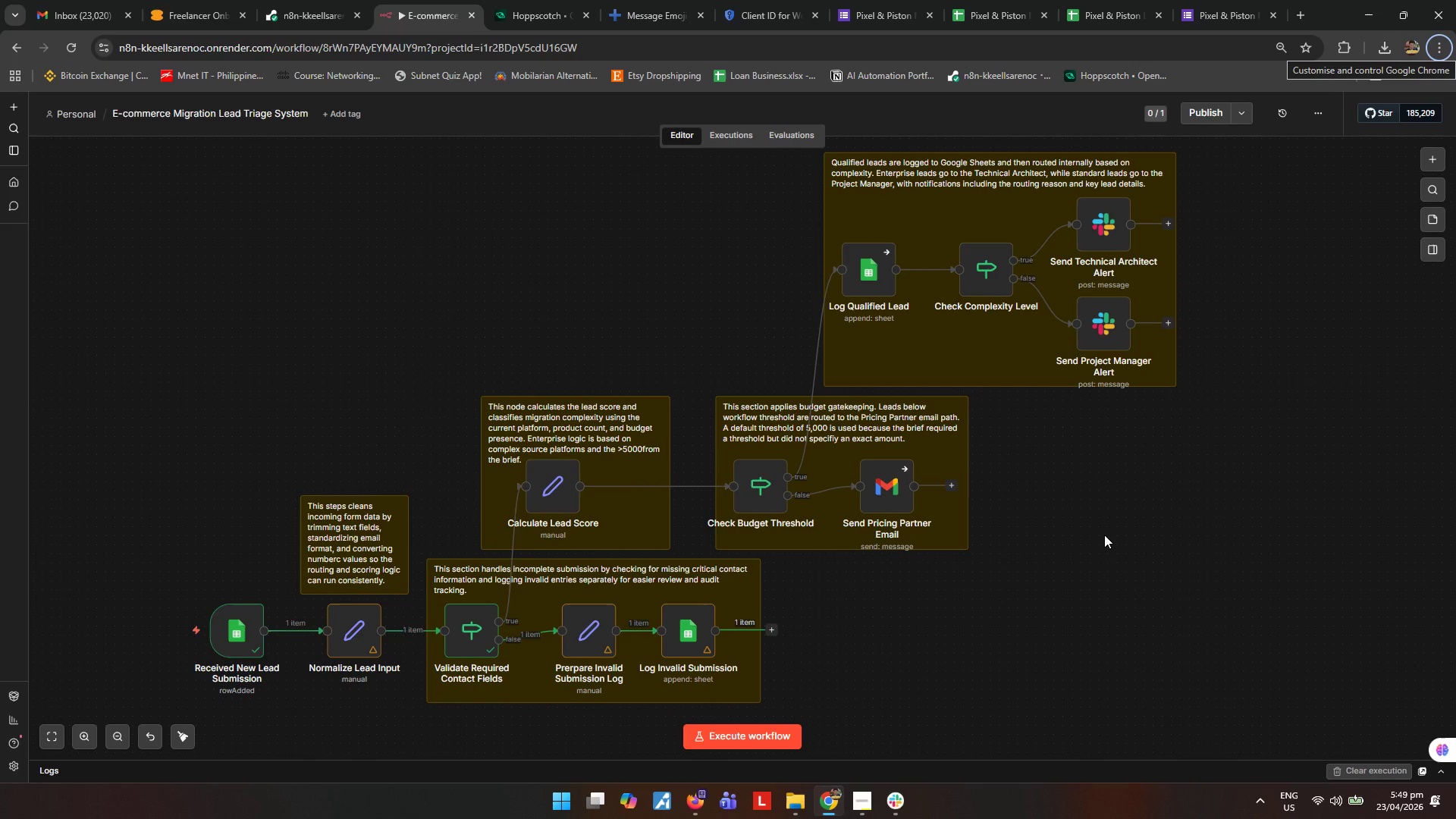 
key(Meta+MetaLeft)
 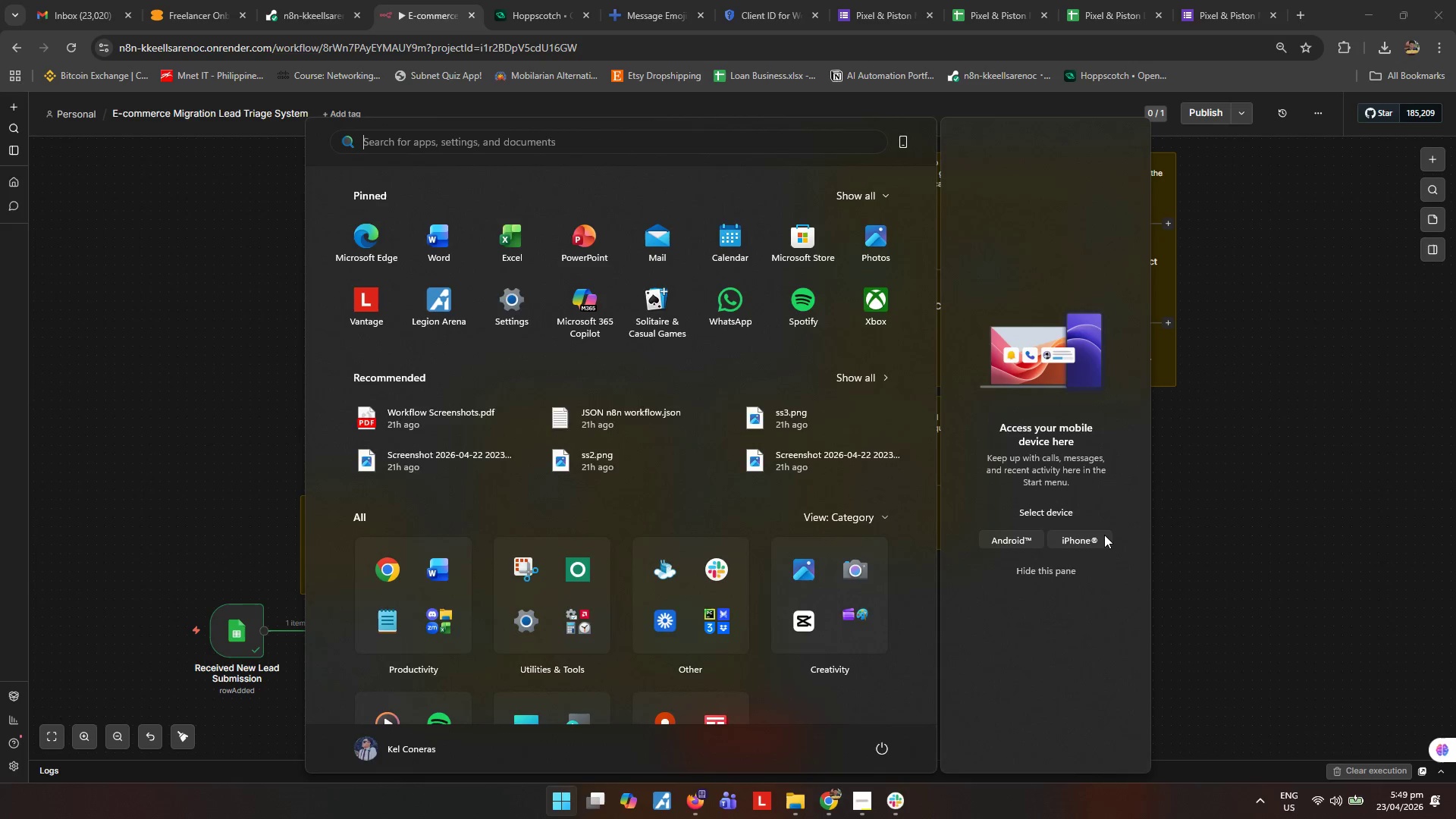 
type(loo)
 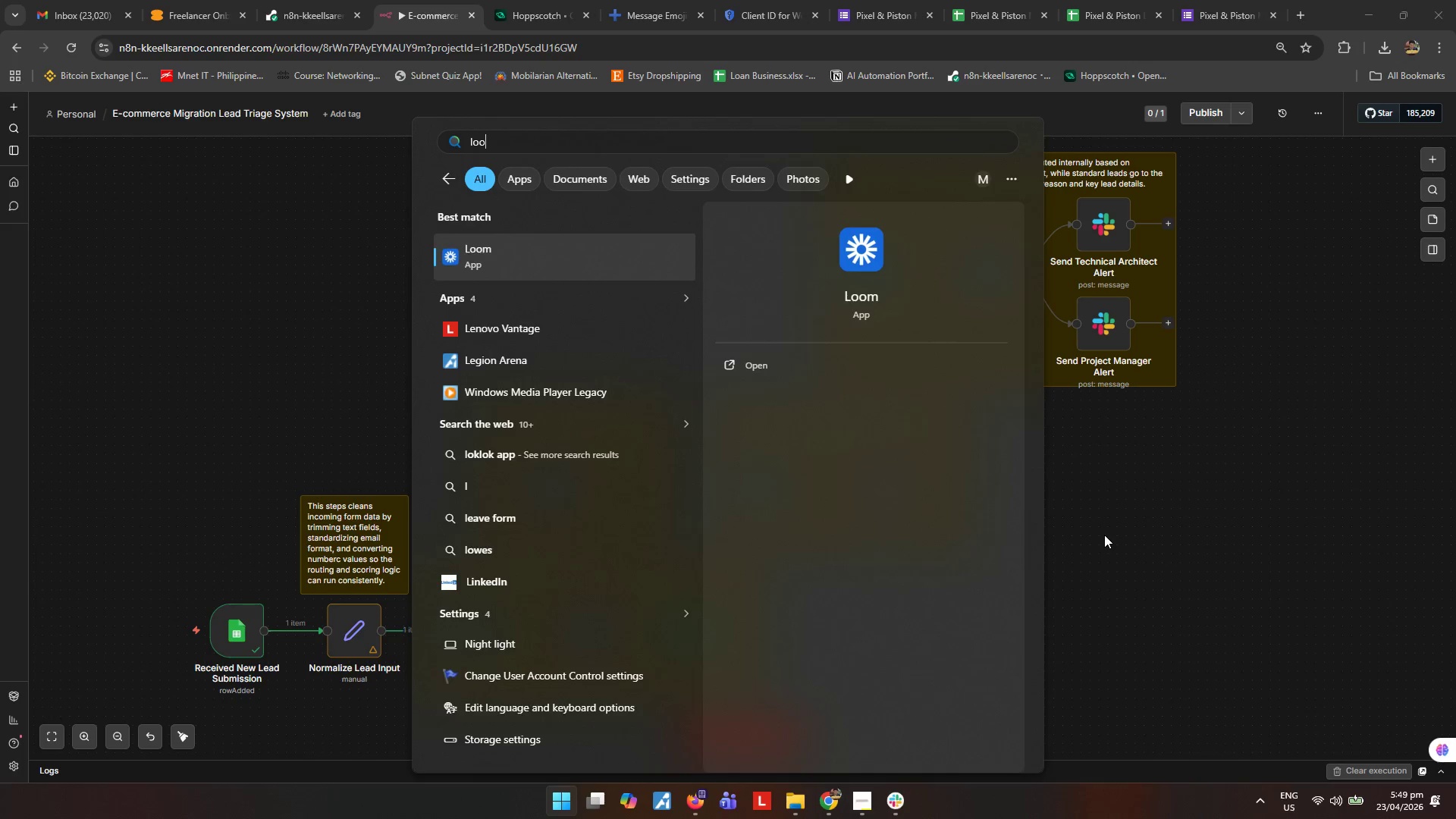 
key(Enter)
 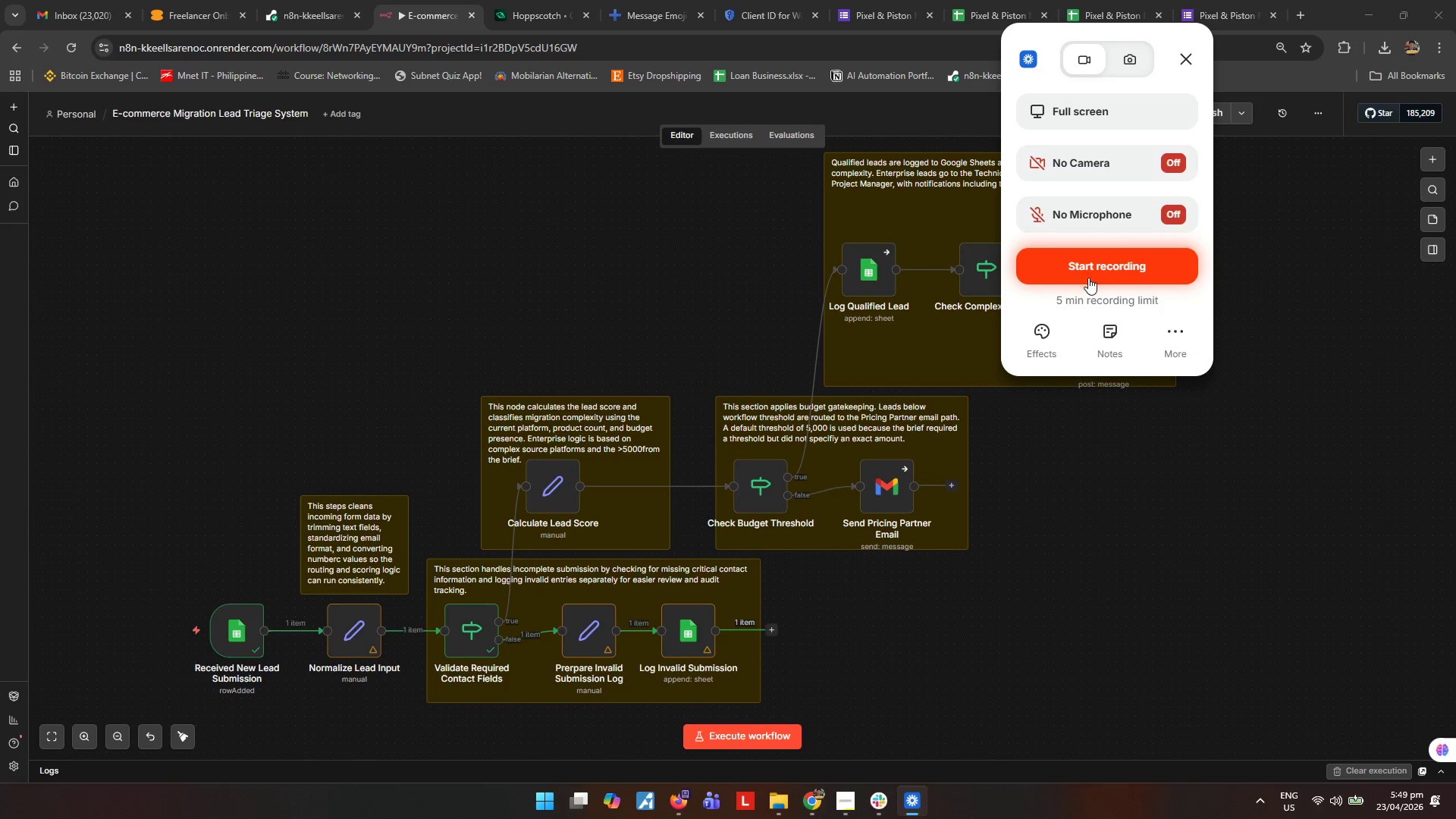 
wait(5.62)
 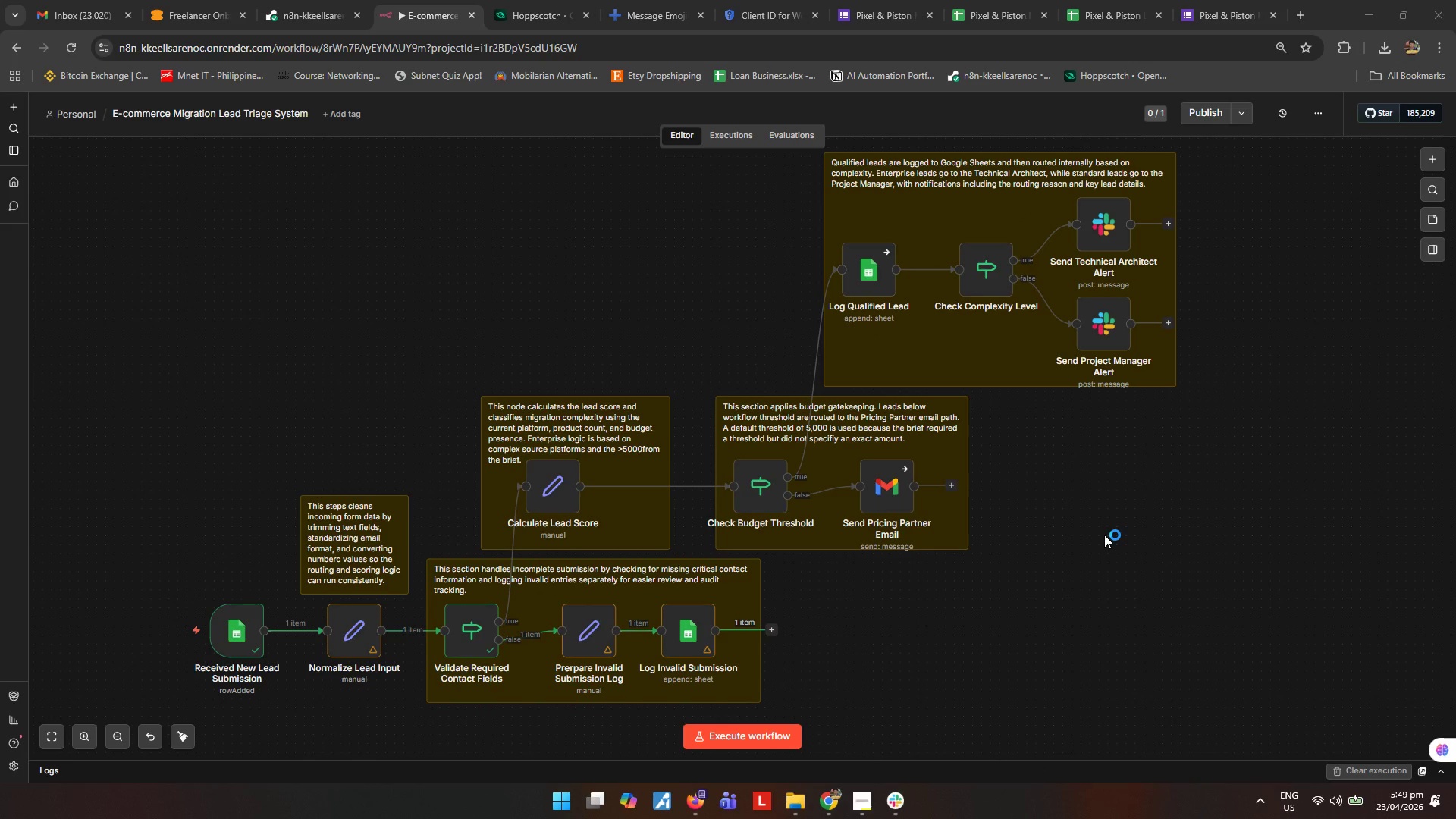 
left_click([1154, 334])
 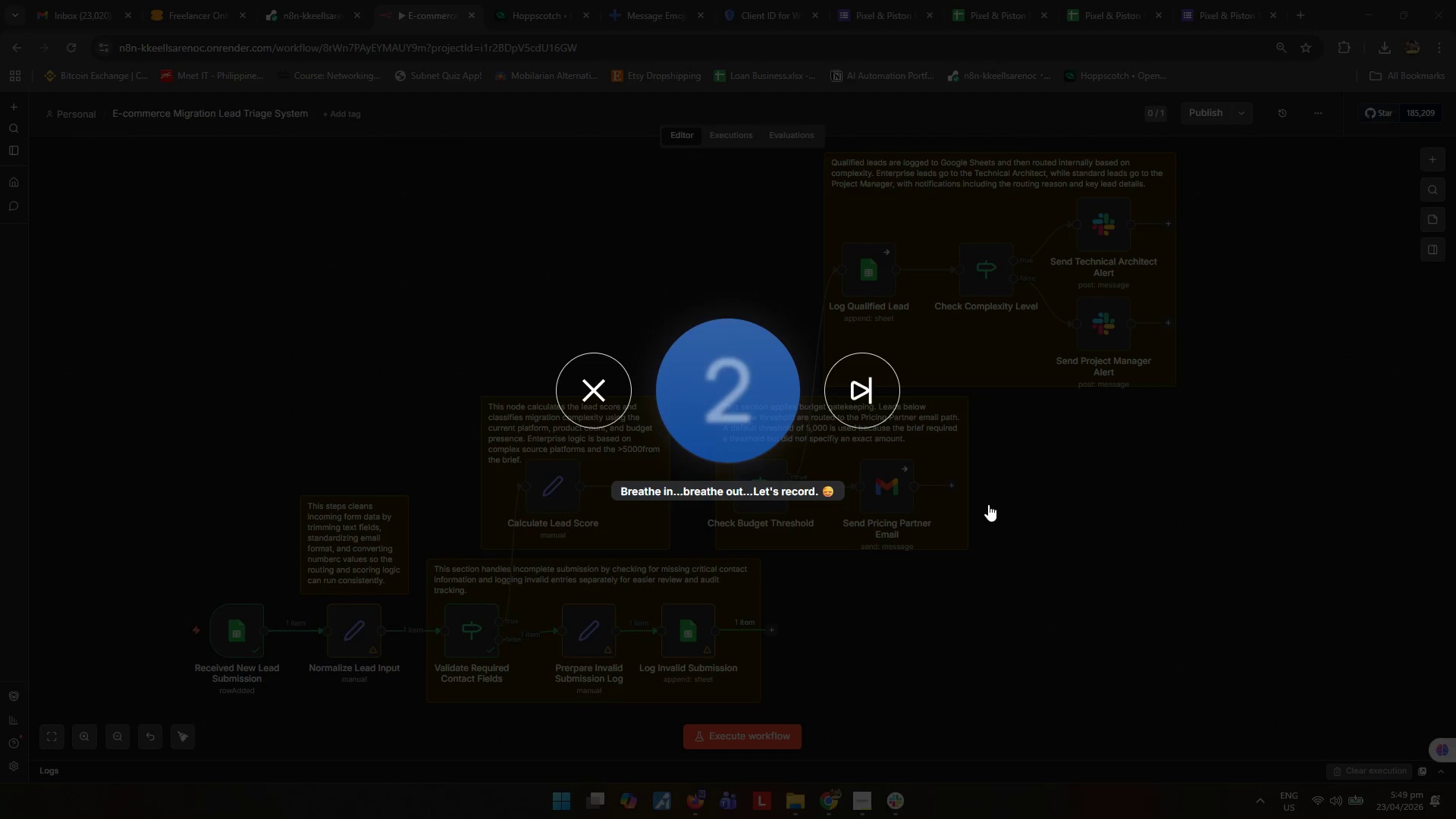 
wait(13.12)
 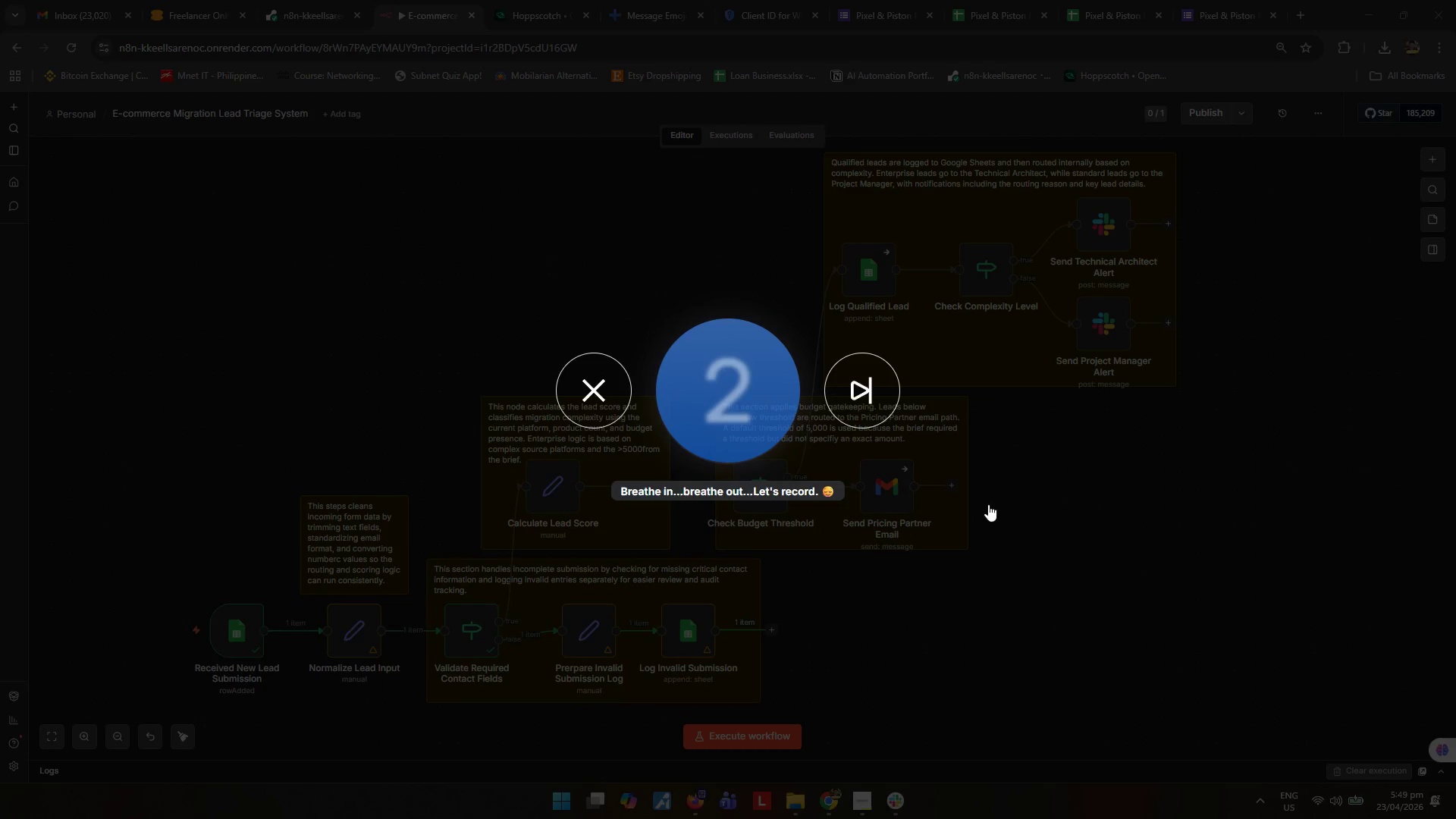 
left_click([856, 795])